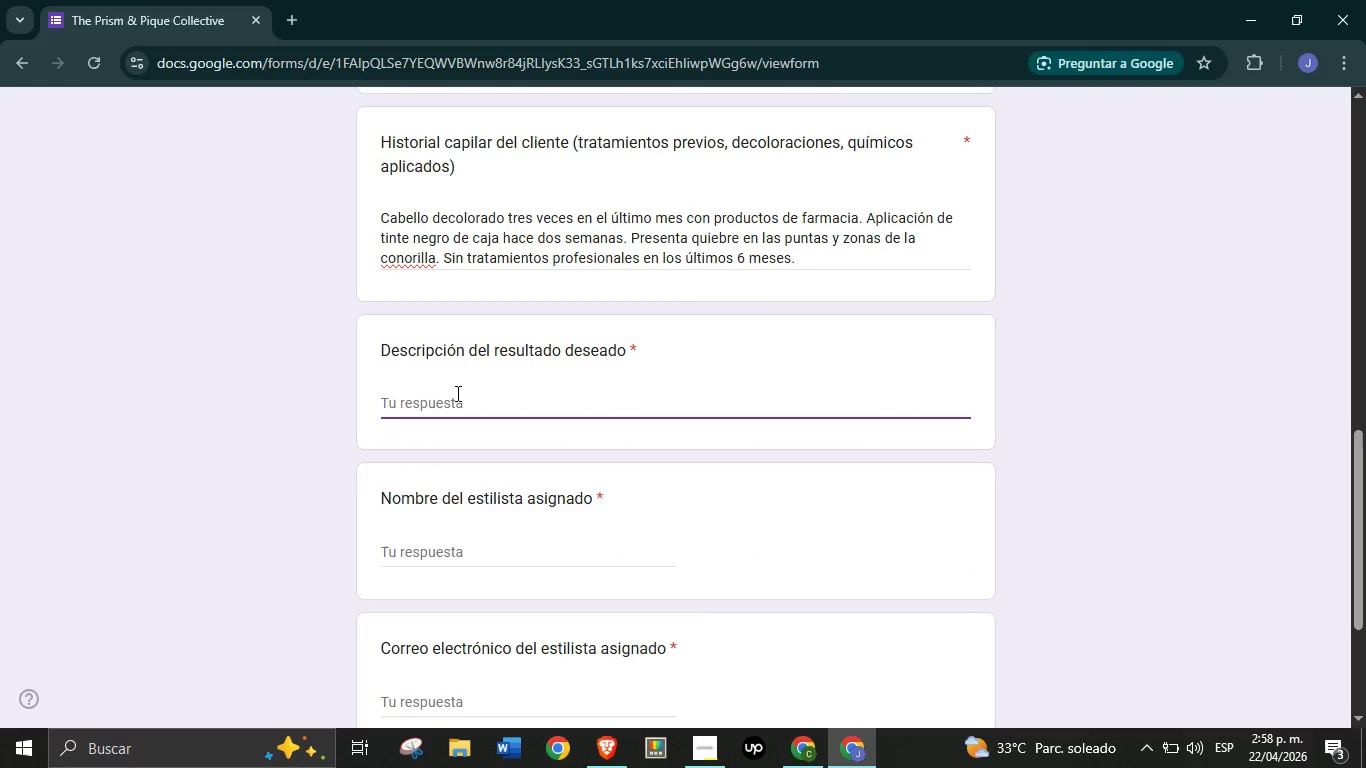 
type(Quiere llegar a un rubio miel uniforme sin mas da`o. Acepta que se pueda )
key(Backspace)
key(Backspace)
type(e tomar varias sesiones. )
 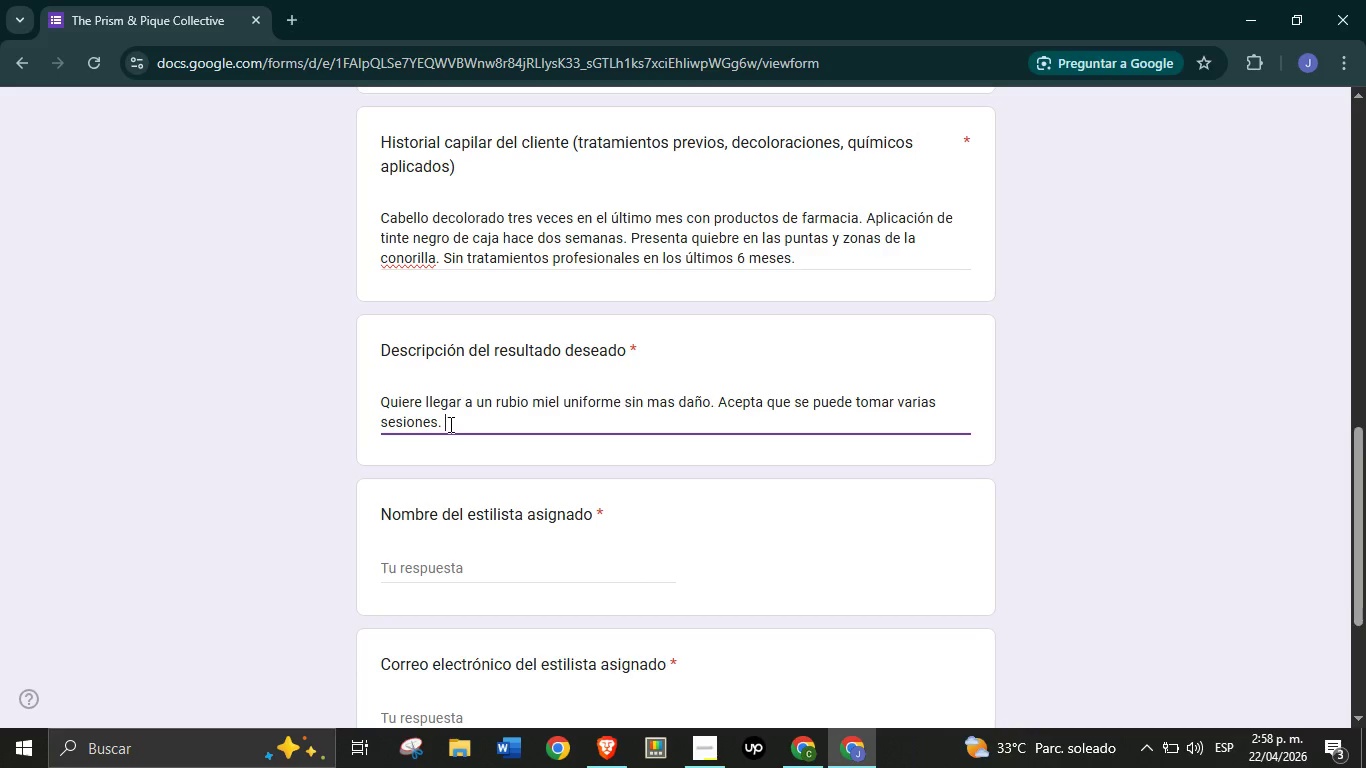 
wait(8.05)
 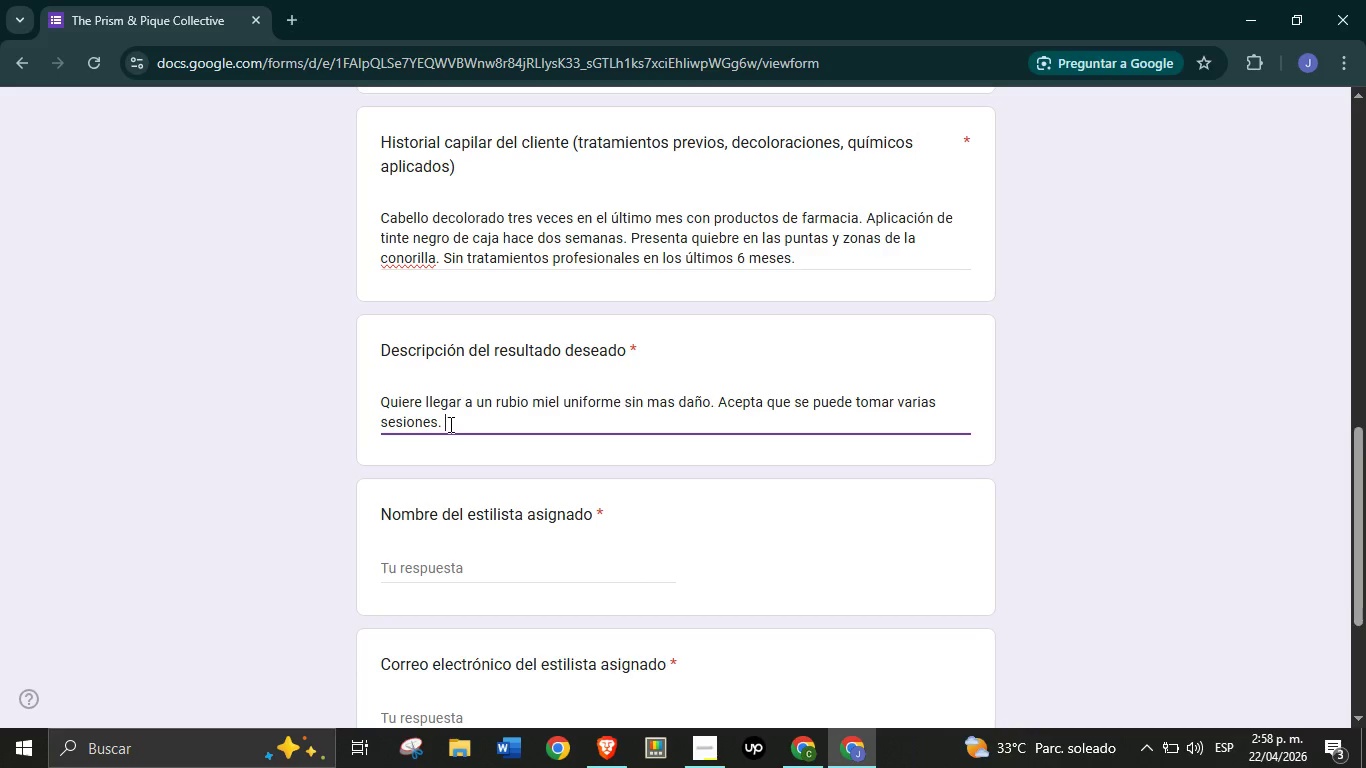 
left_click([466, 573])
 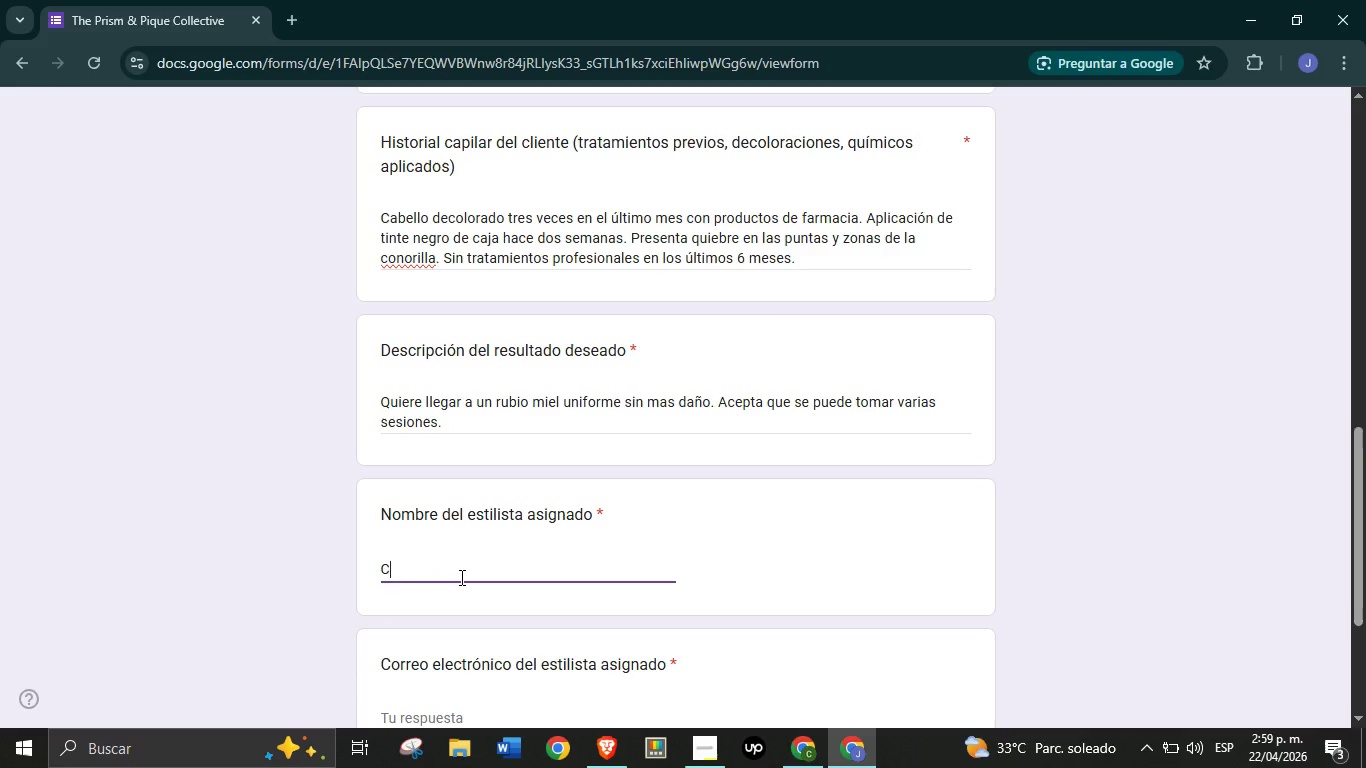 
type(Camila Rios)
 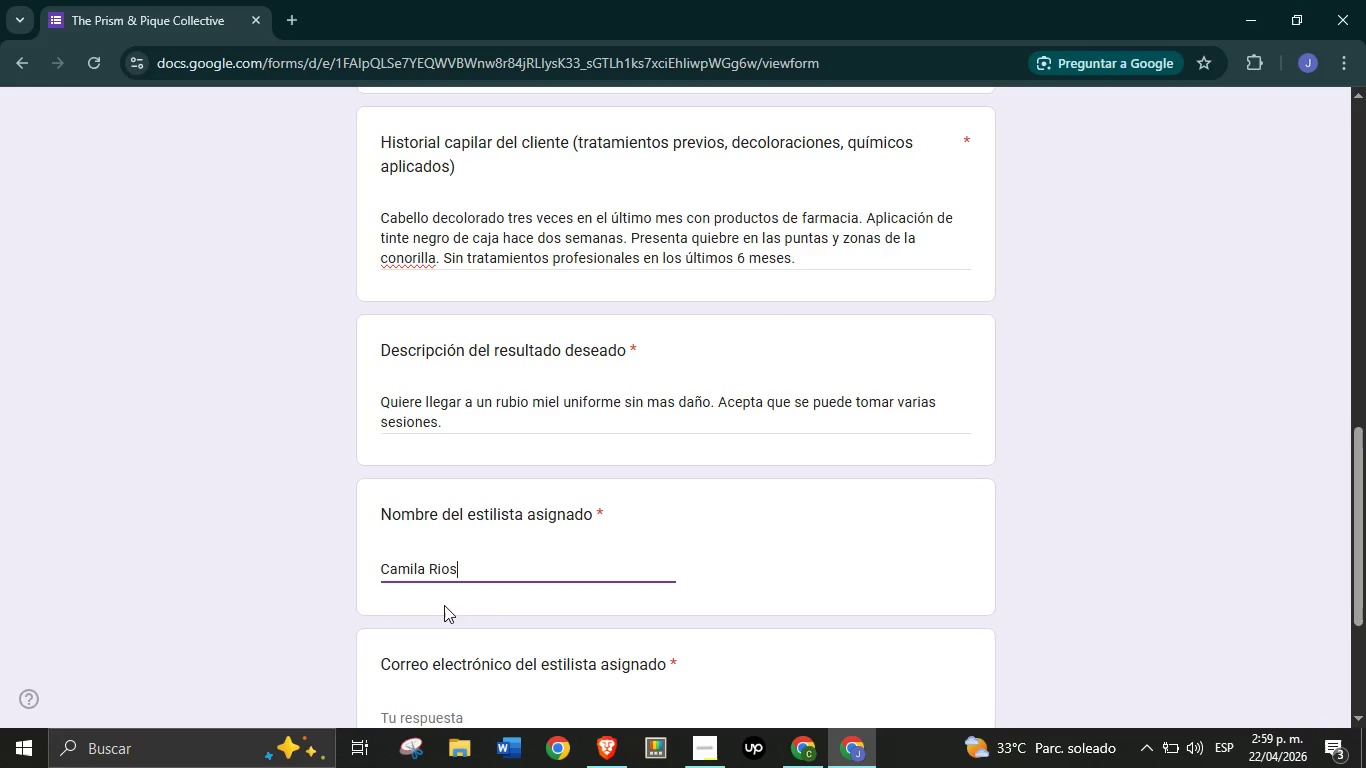 
scroll: coordinate [486, 621], scroll_direction: down, amount: 2.0
 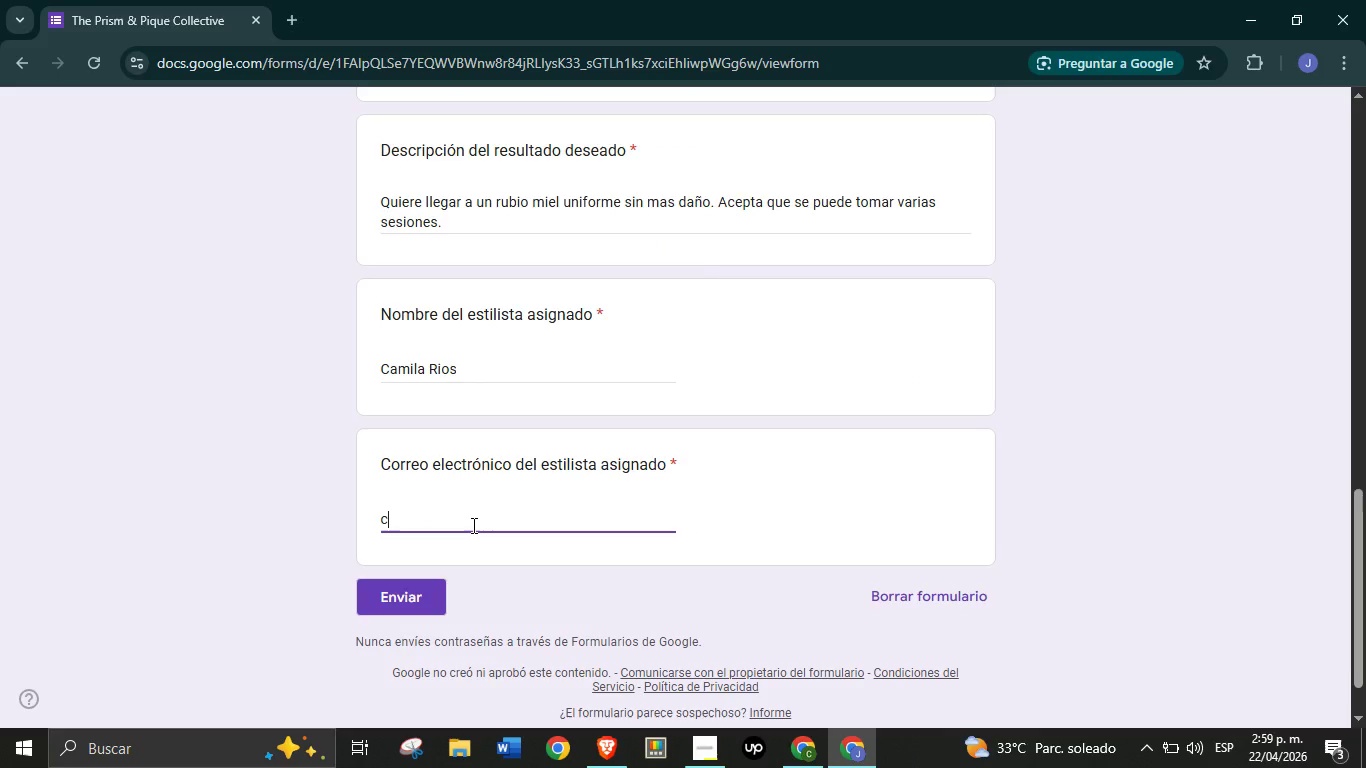 
type(camila)
key(Backspace)
key(Backspace)
key(Backspace)
key(Backspace)
type(rlosao0806)
 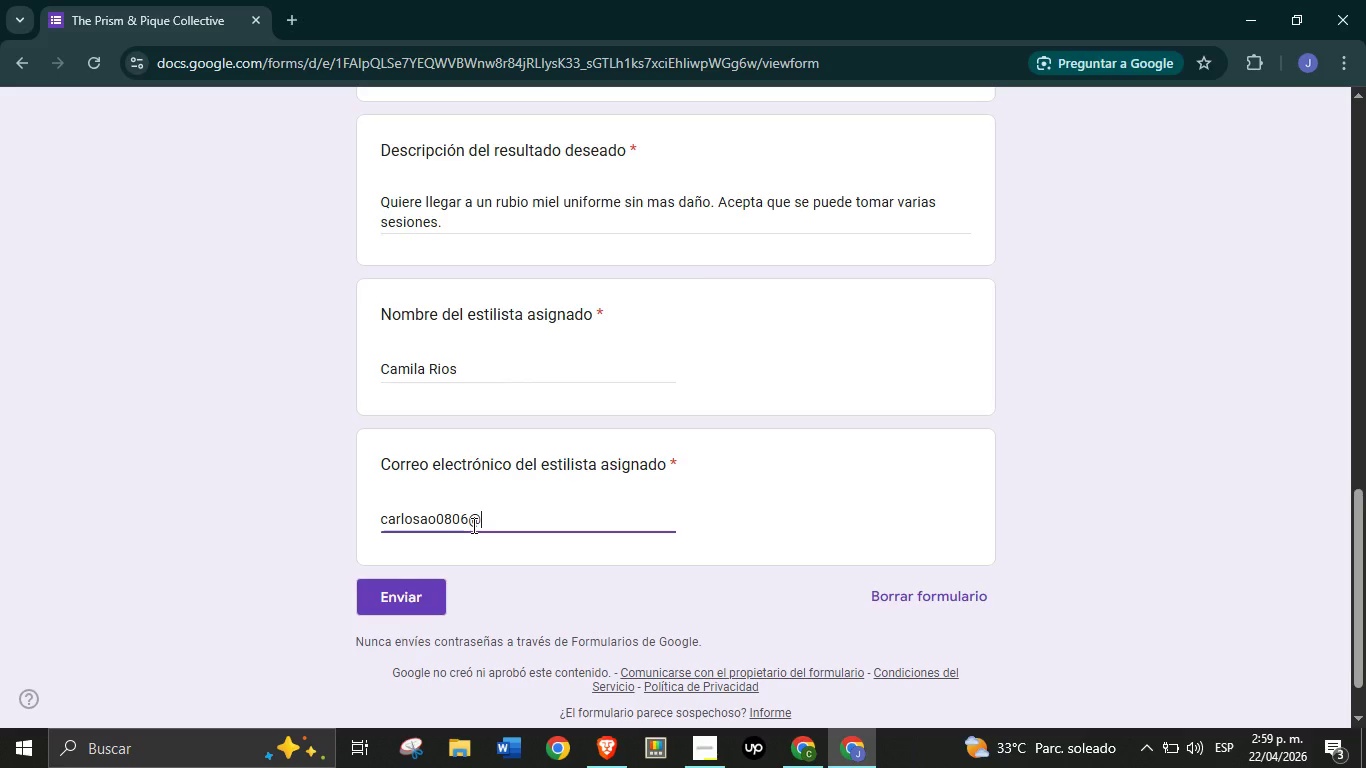 
key(Alt+Control+Q)
 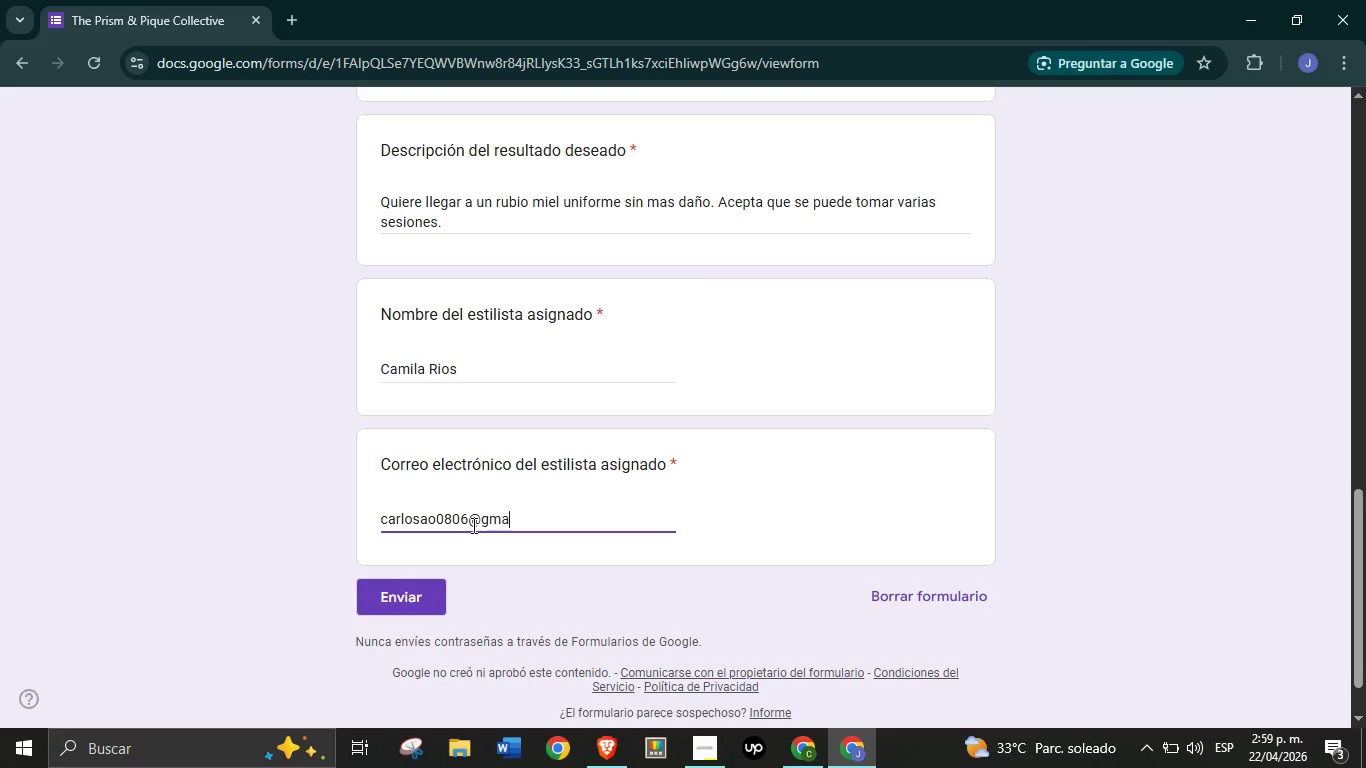 
type(gmail.com)
 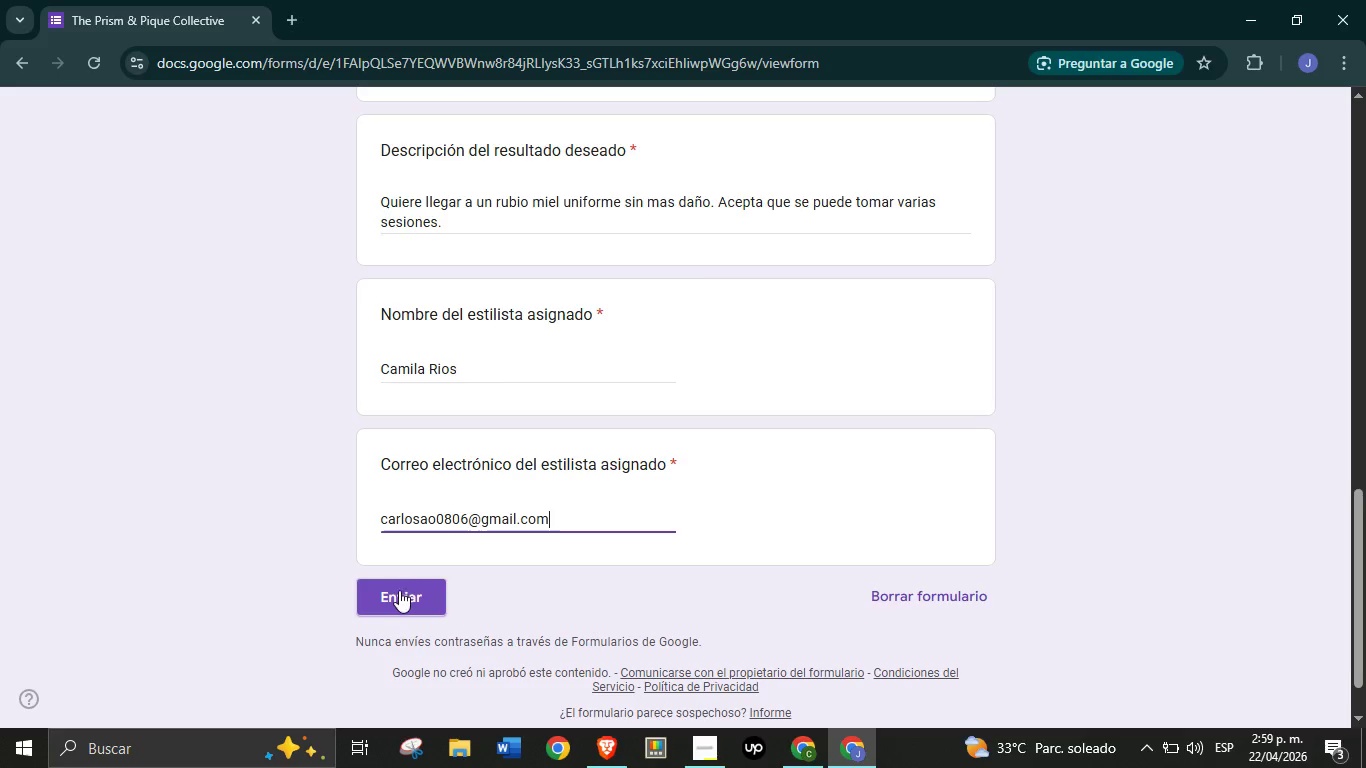 
left_click([400, 591])
 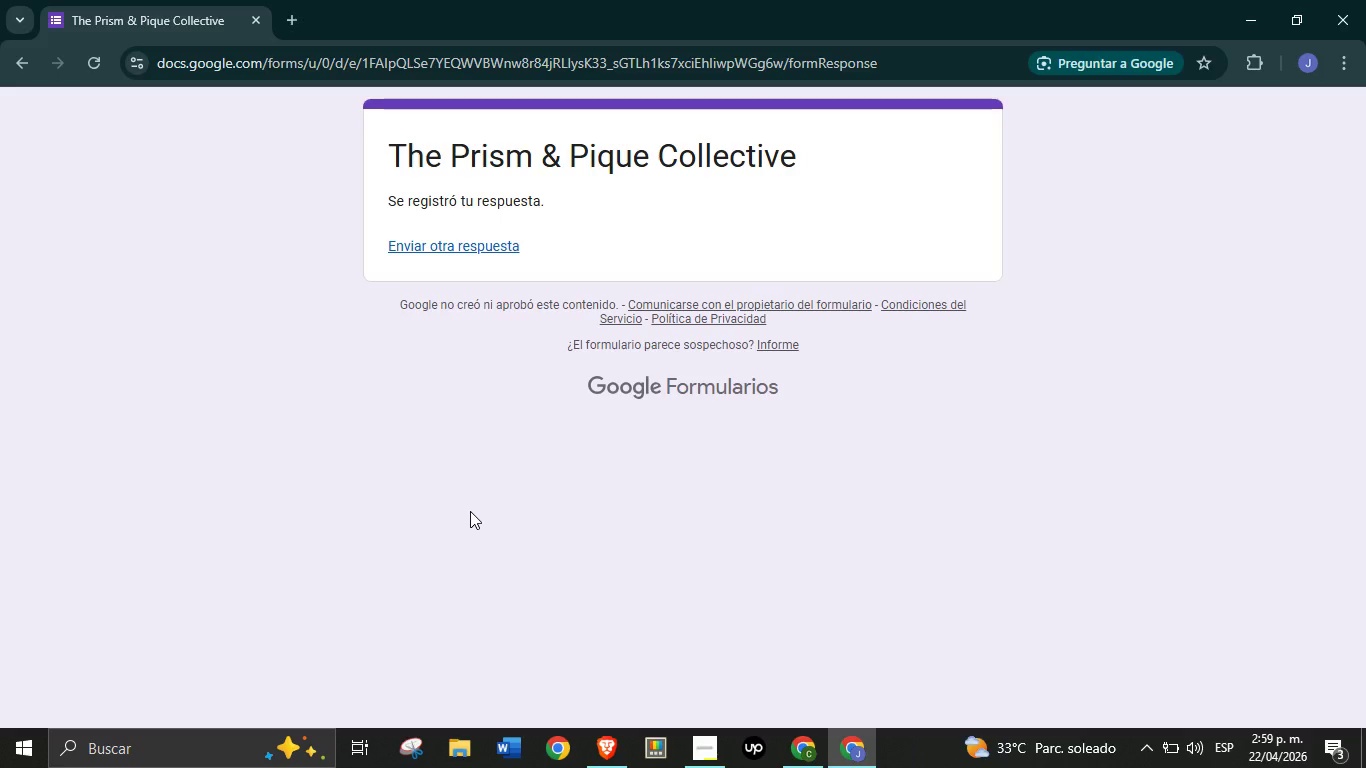 
wait(27.45)
 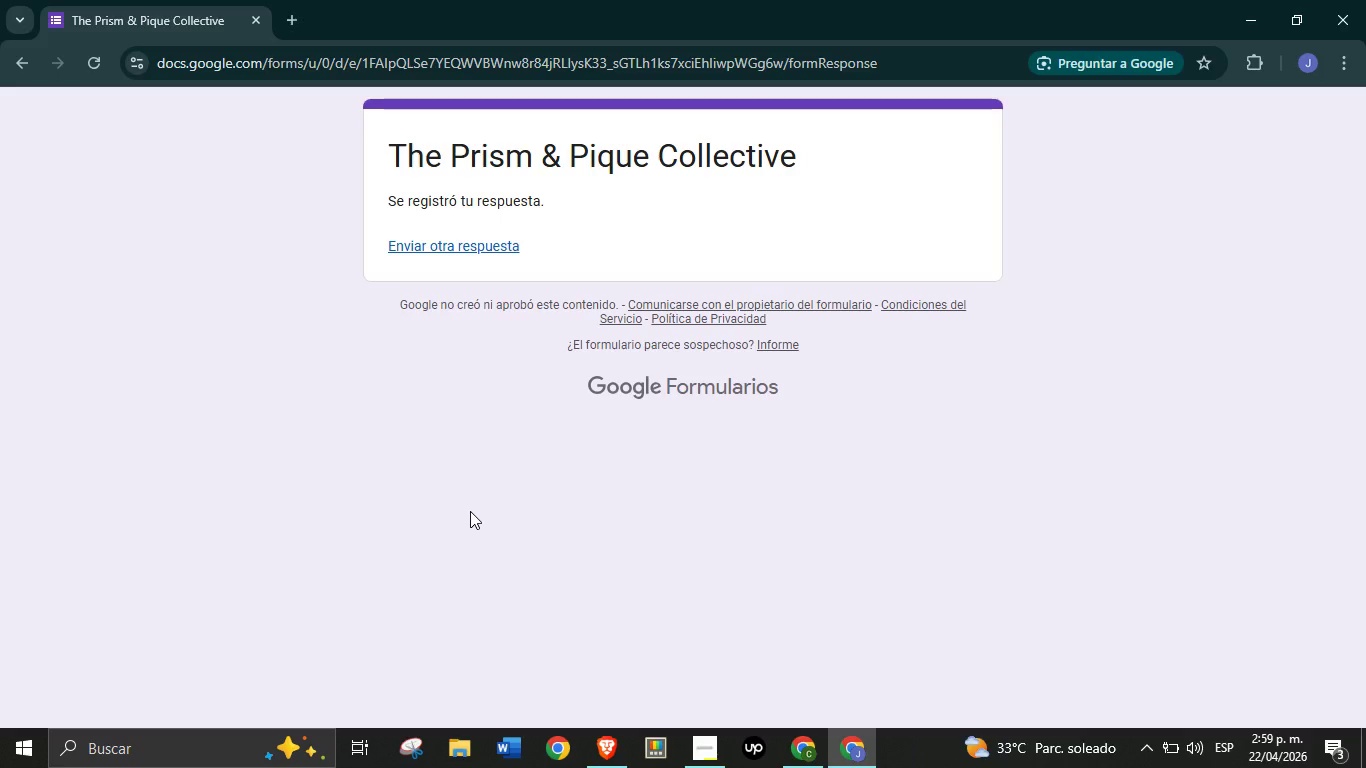 
left_click([815, 765])
 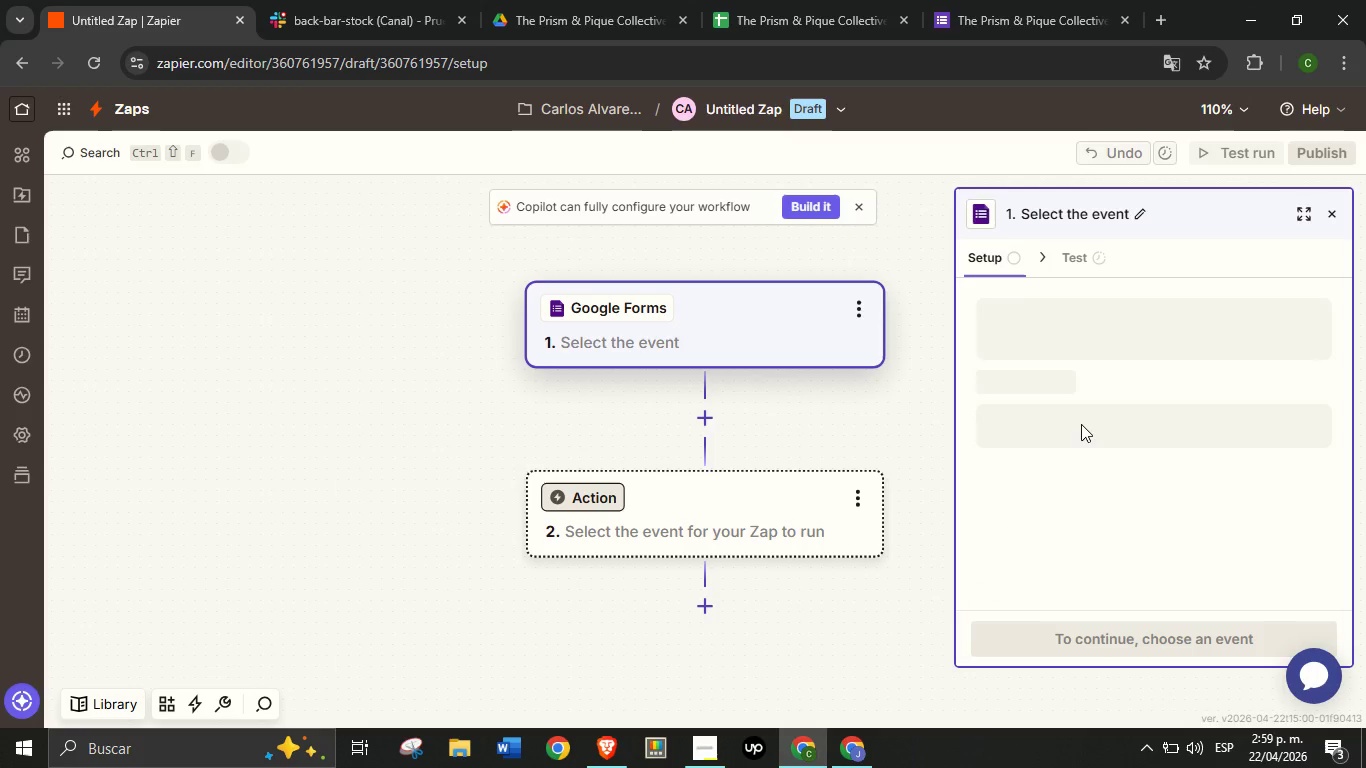 
left_click([1081, 424])
 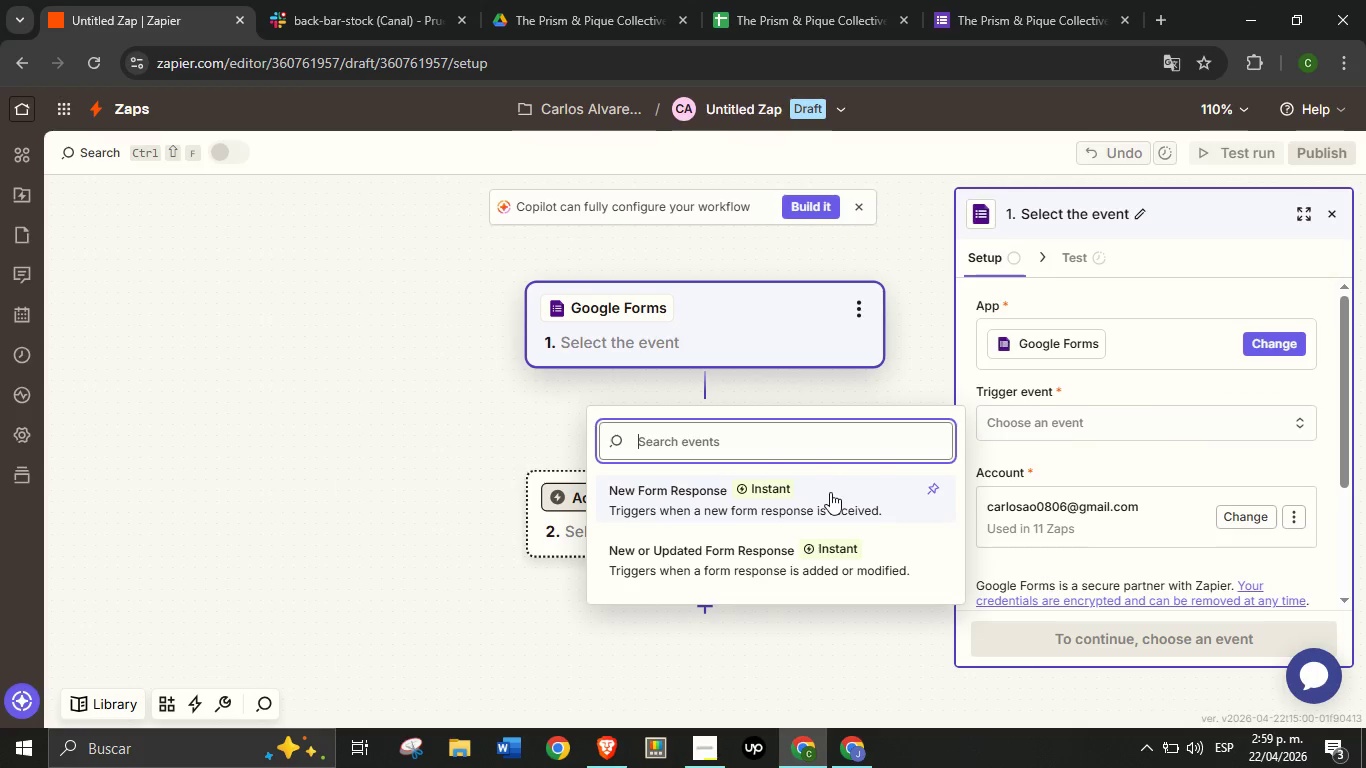 
left_click([830, 492])
 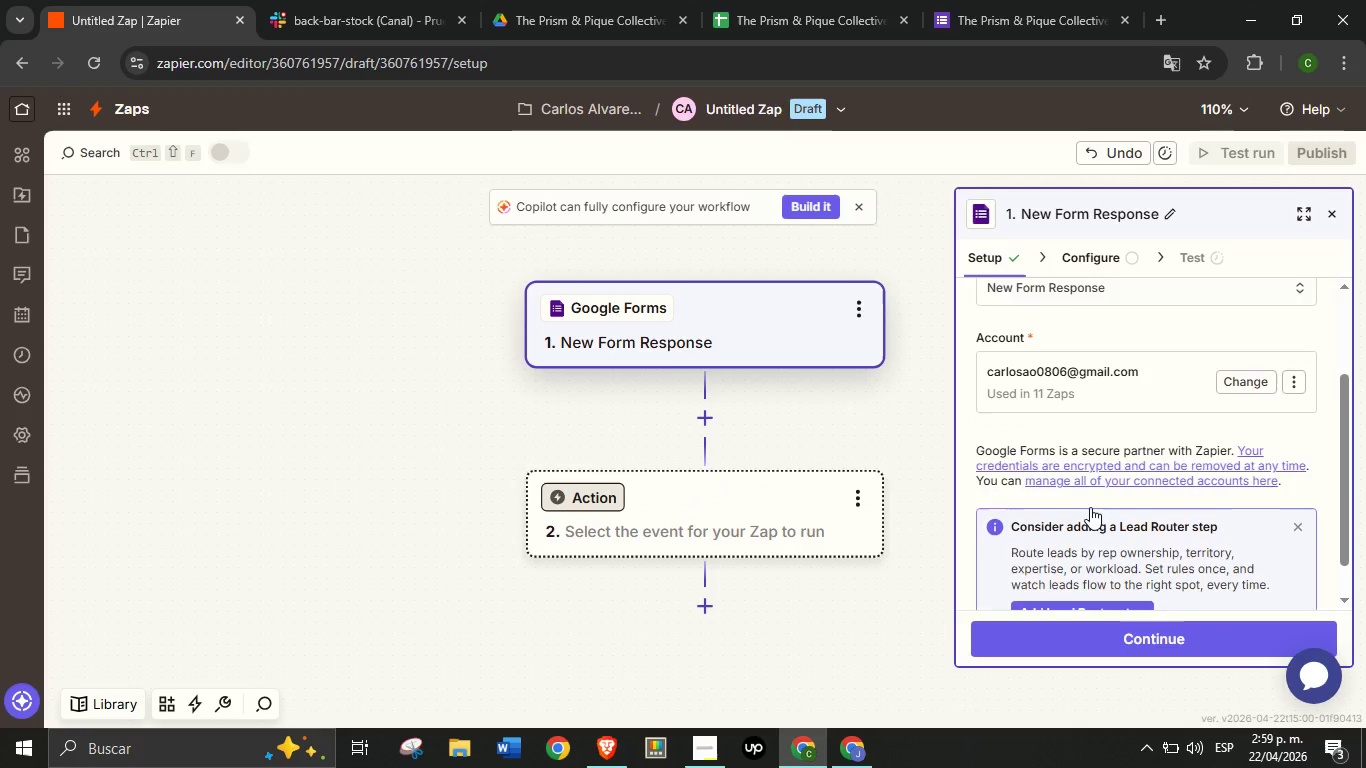 
scroll: coordinate [1073, 465], scroll_direction: down, amount: 2.0
 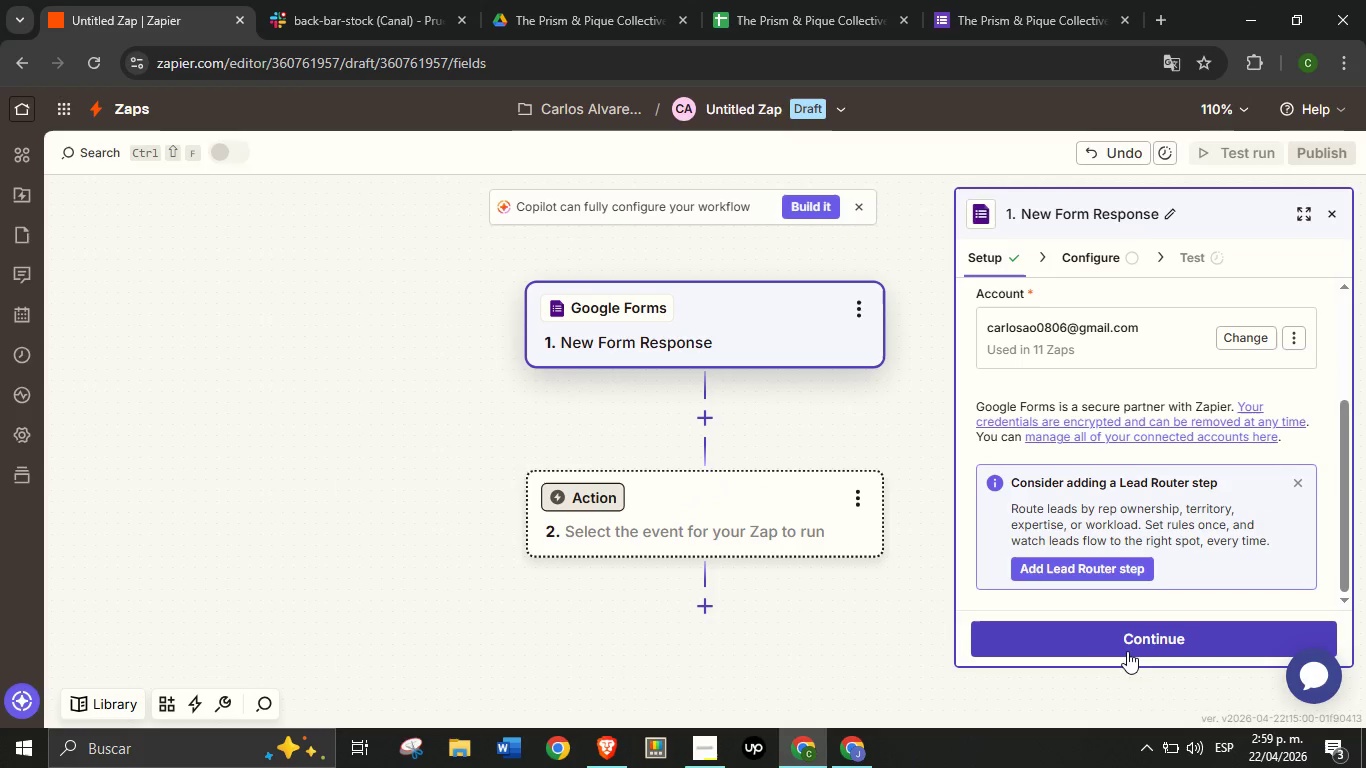 
left_click([1127, 651])
 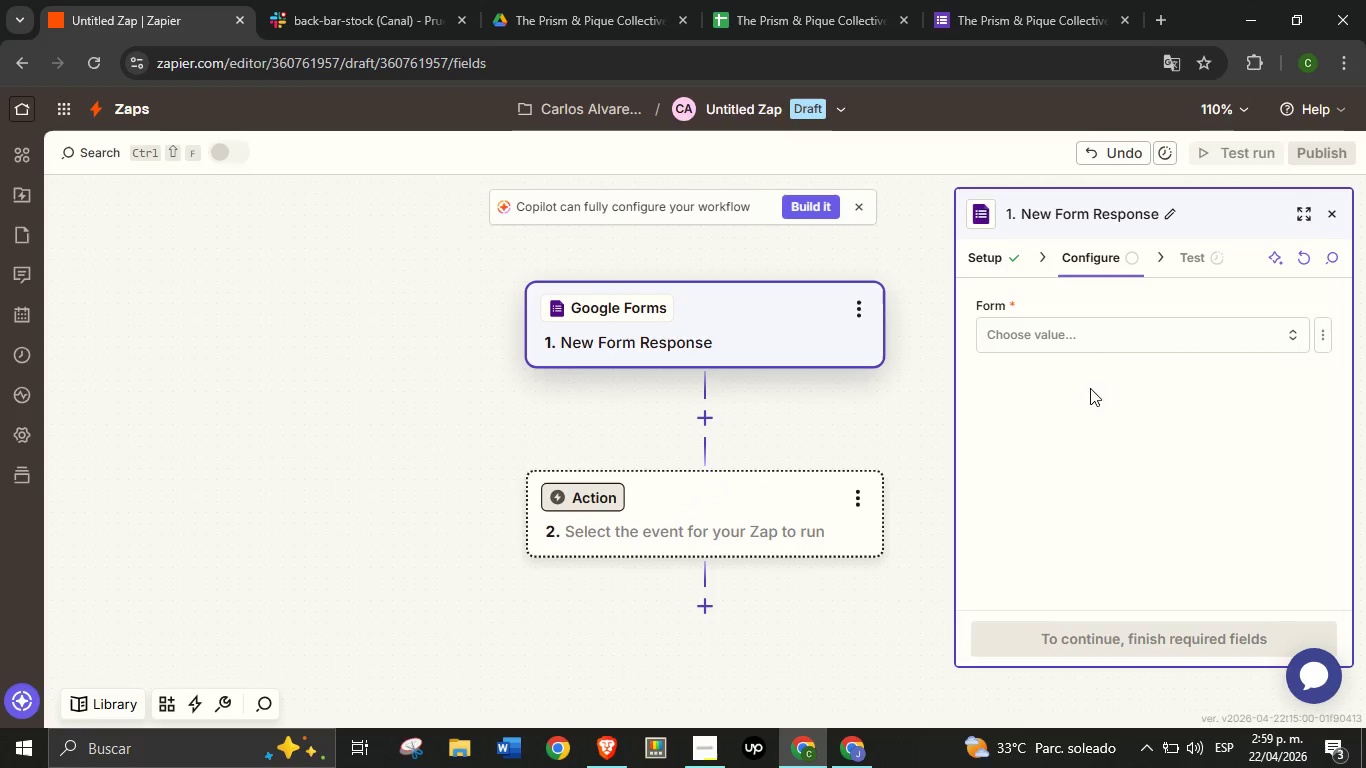 
left_click([1093, 347])
 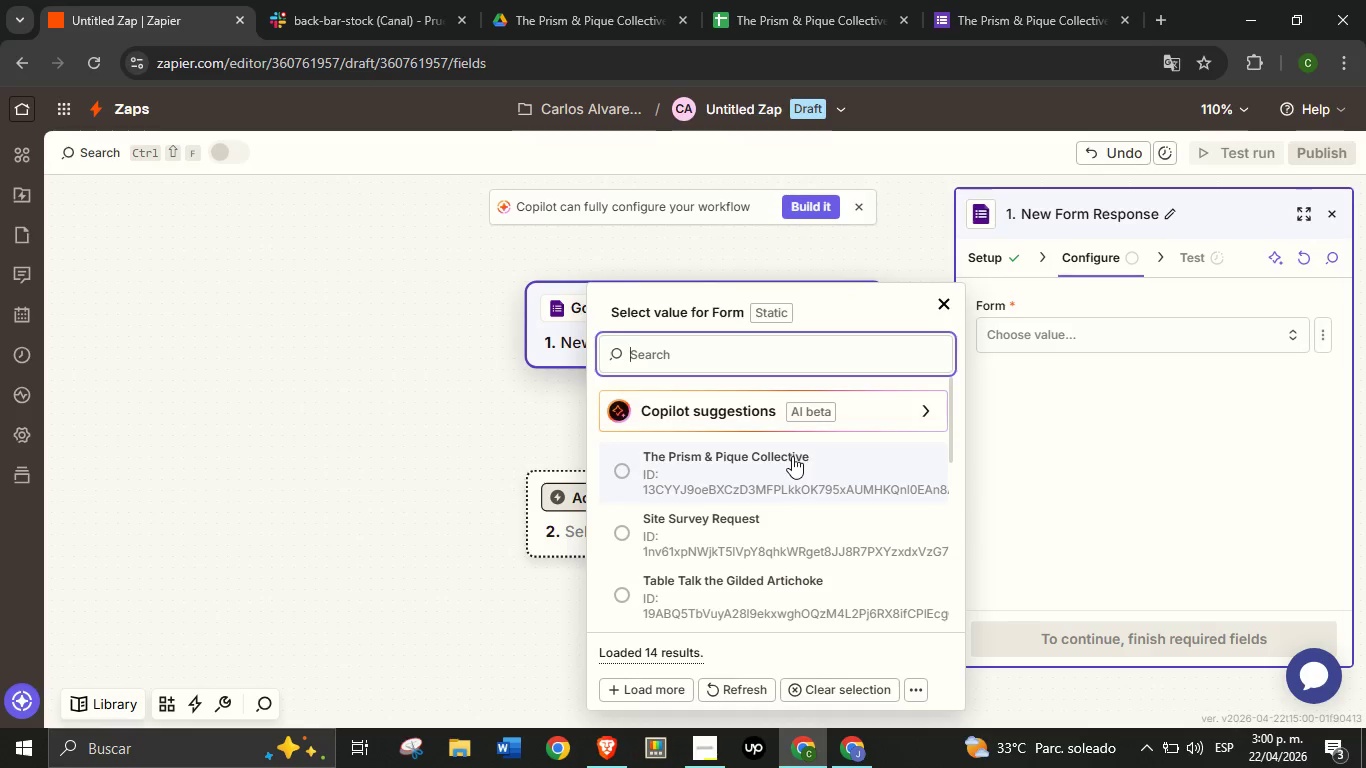 
left_click([792, 456])
 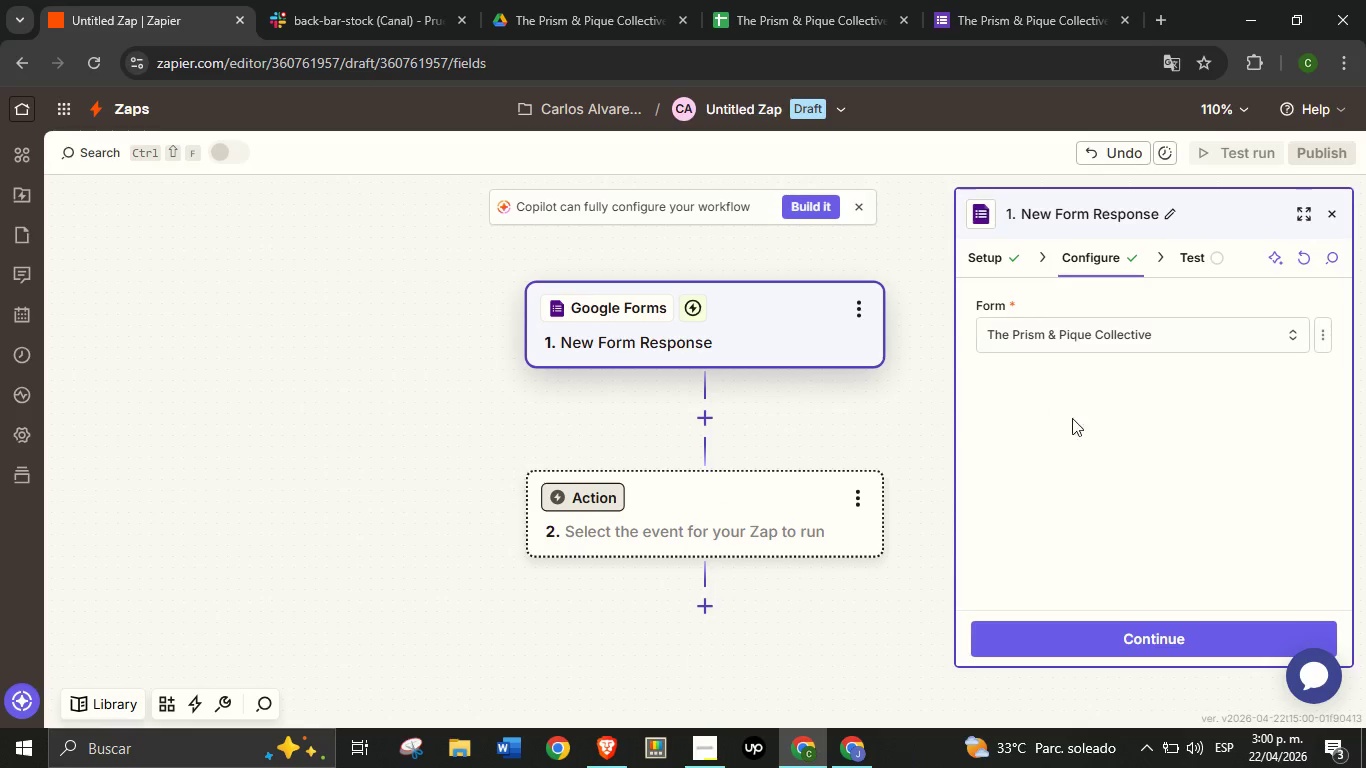 
wait(5.12)
 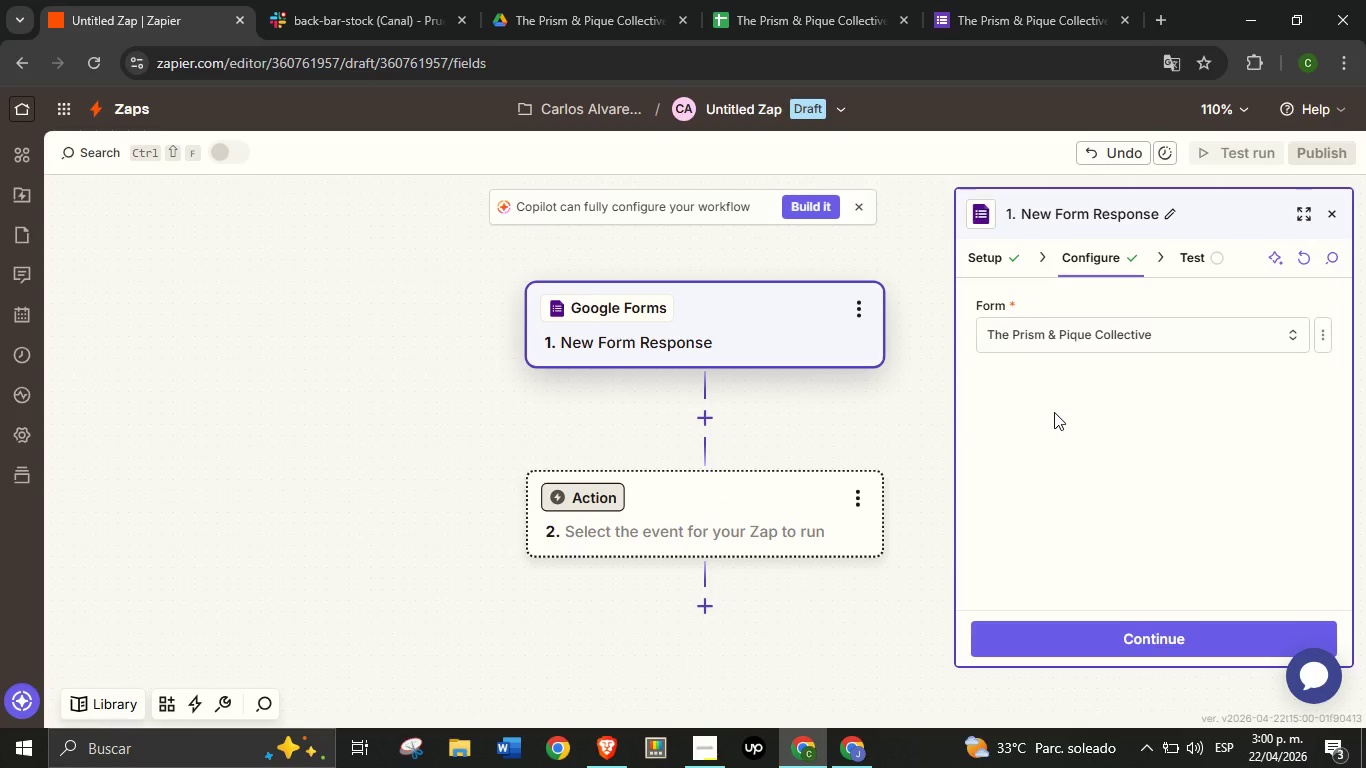 
left_click([1092, 640])
 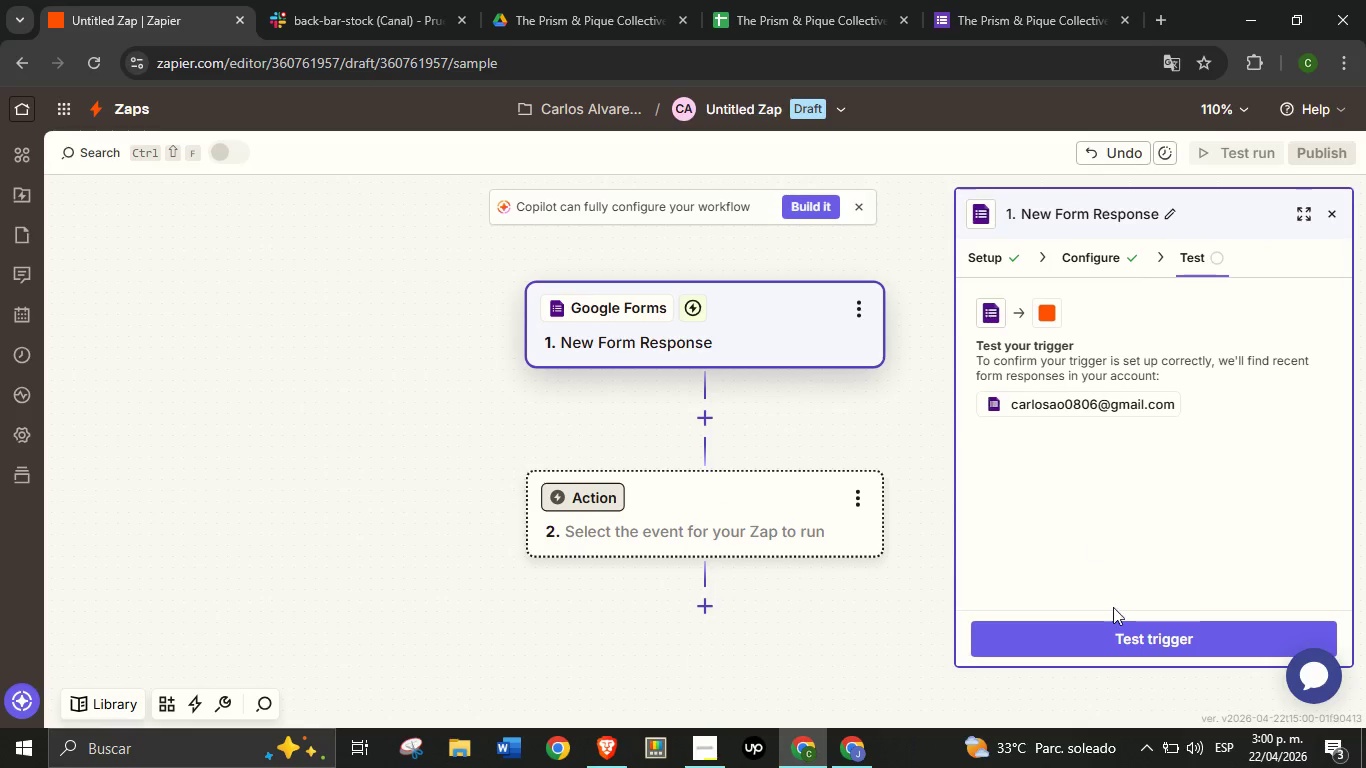 
left_click([1119, 633])
 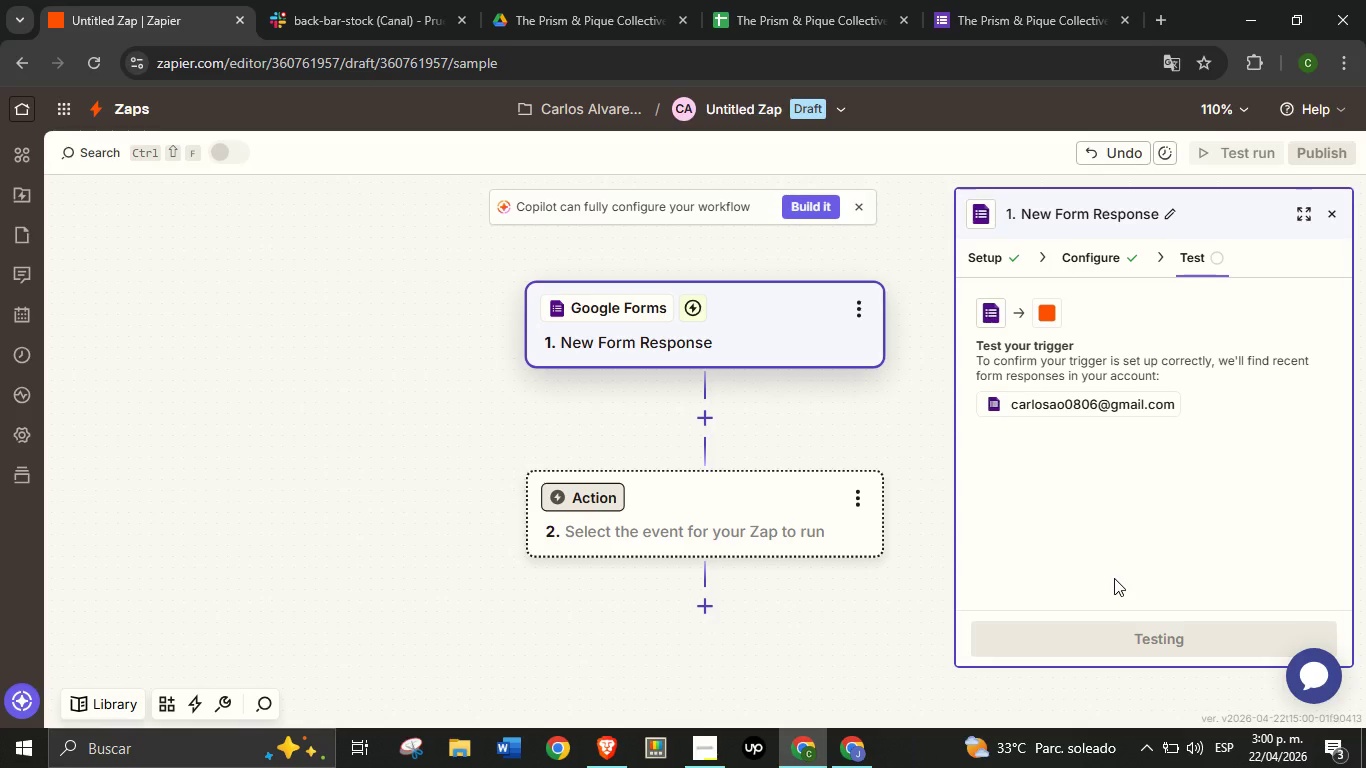 
mouse_move([1114, 556])
 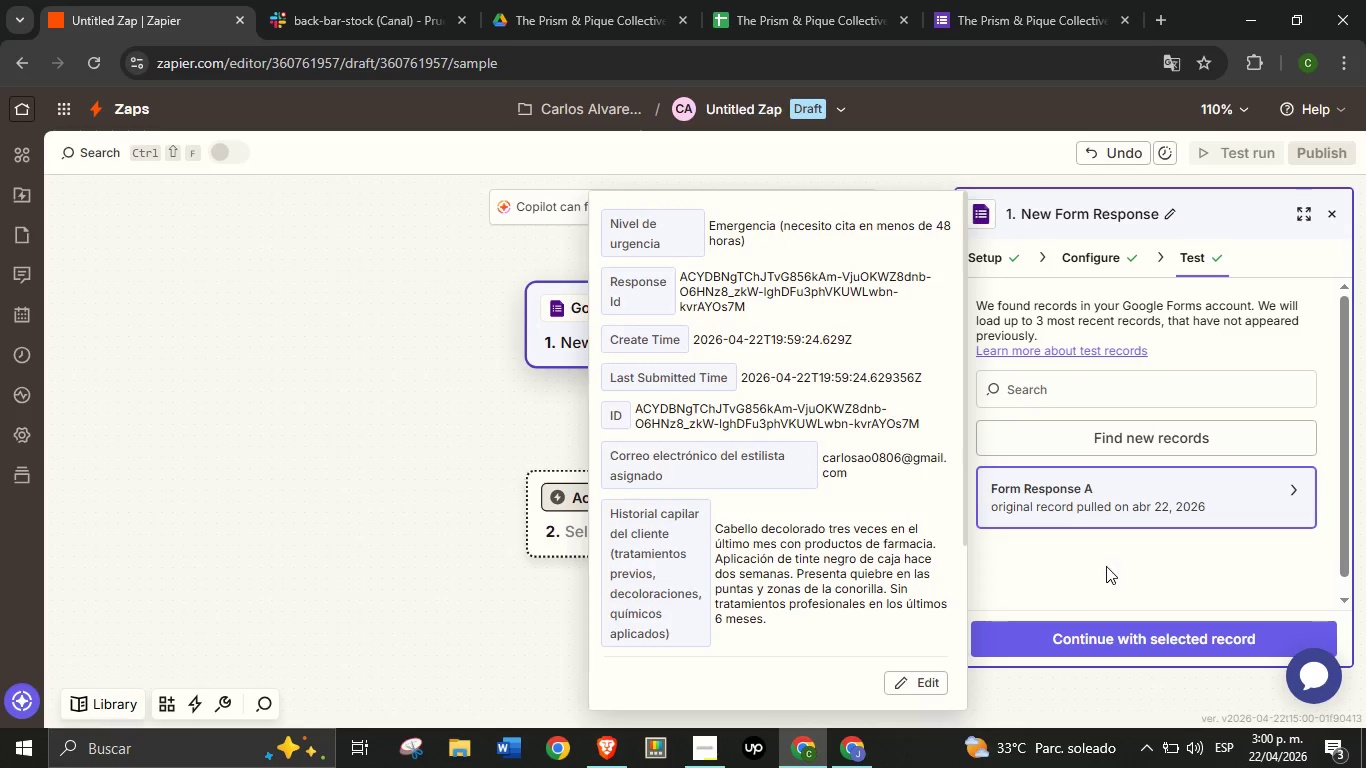 
left_click([1106, 566])
 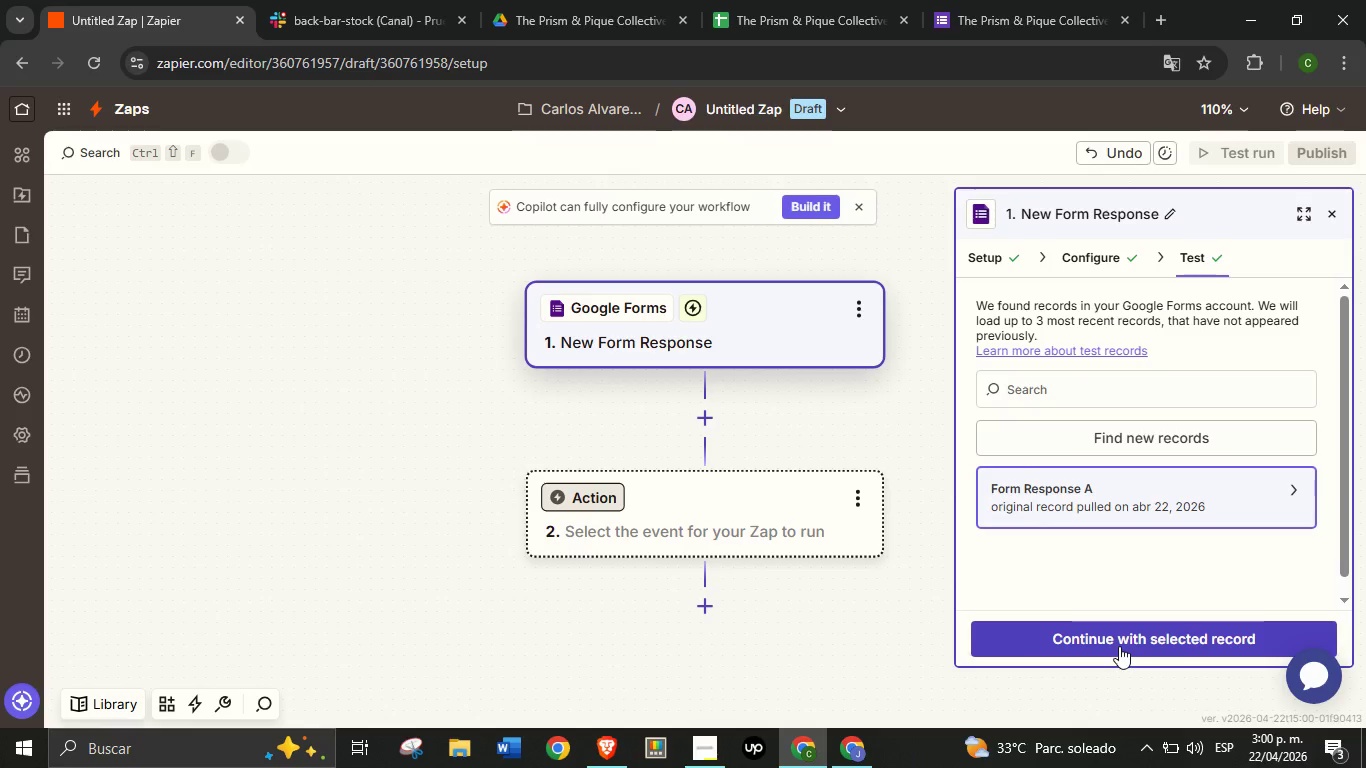 
left_click([1119, 645])
 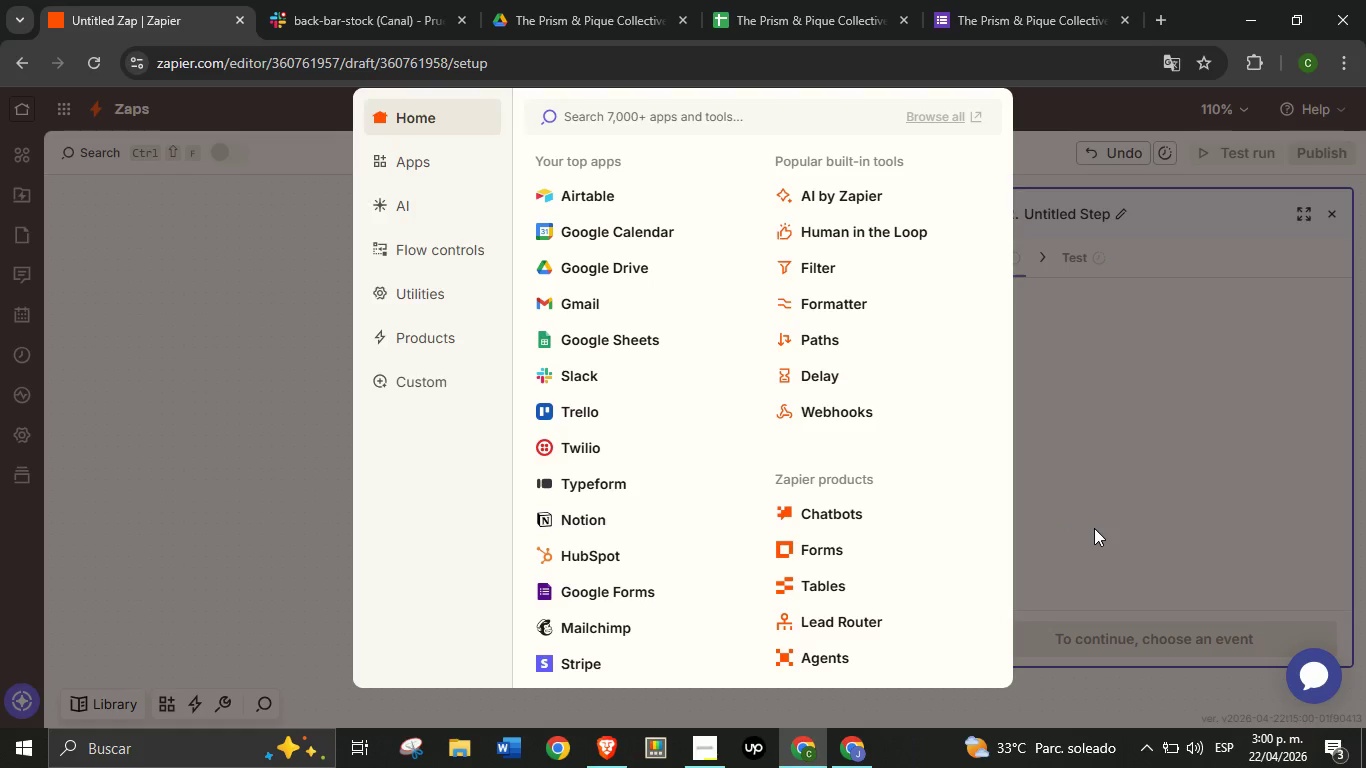 
wait(14.59)
 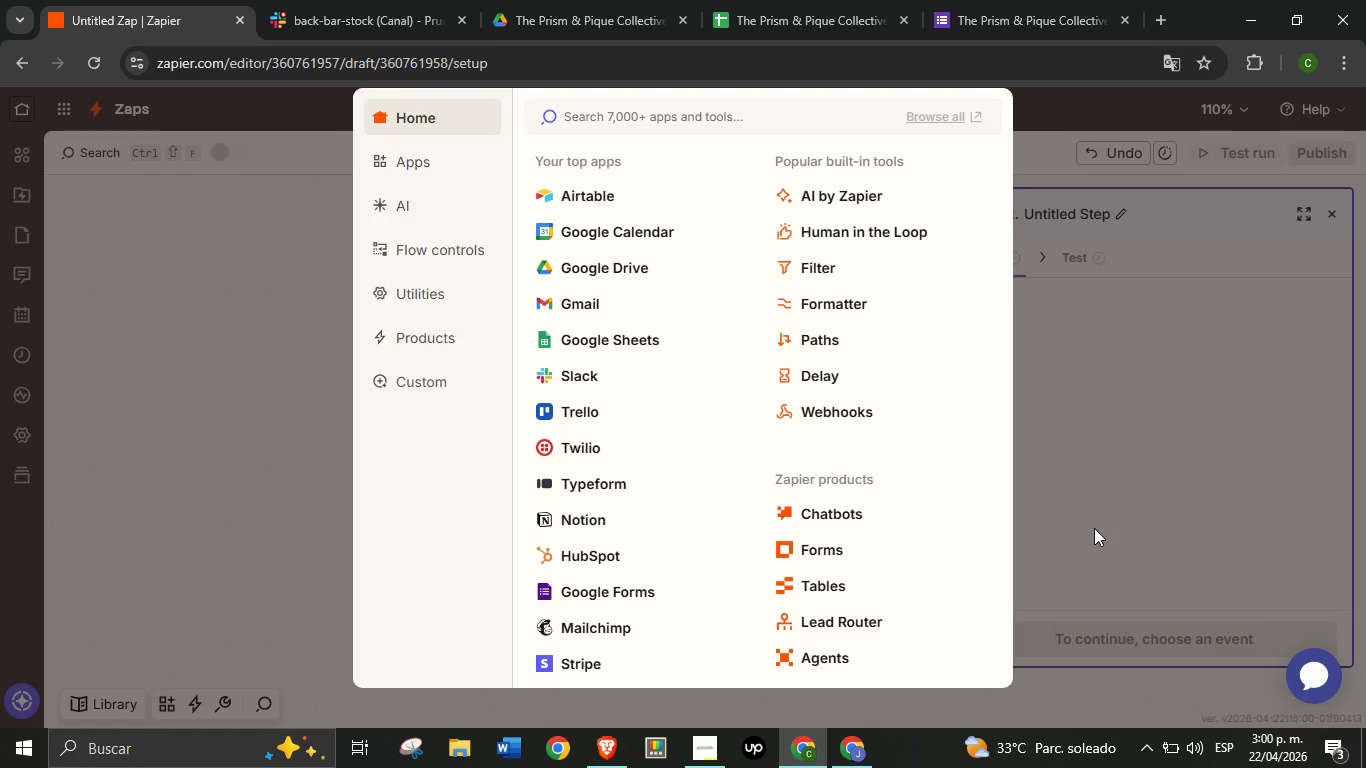 
left_click([853, 338])
 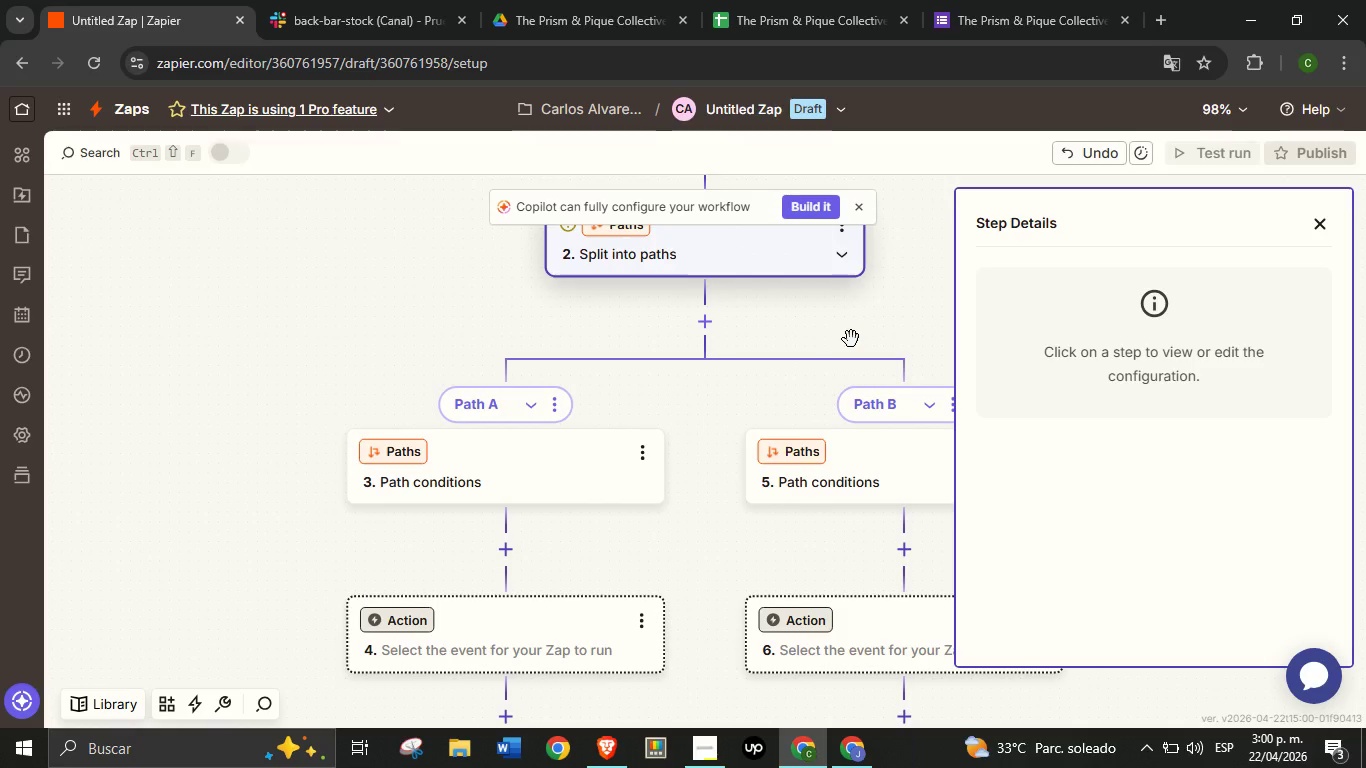 
wait(6.88)
 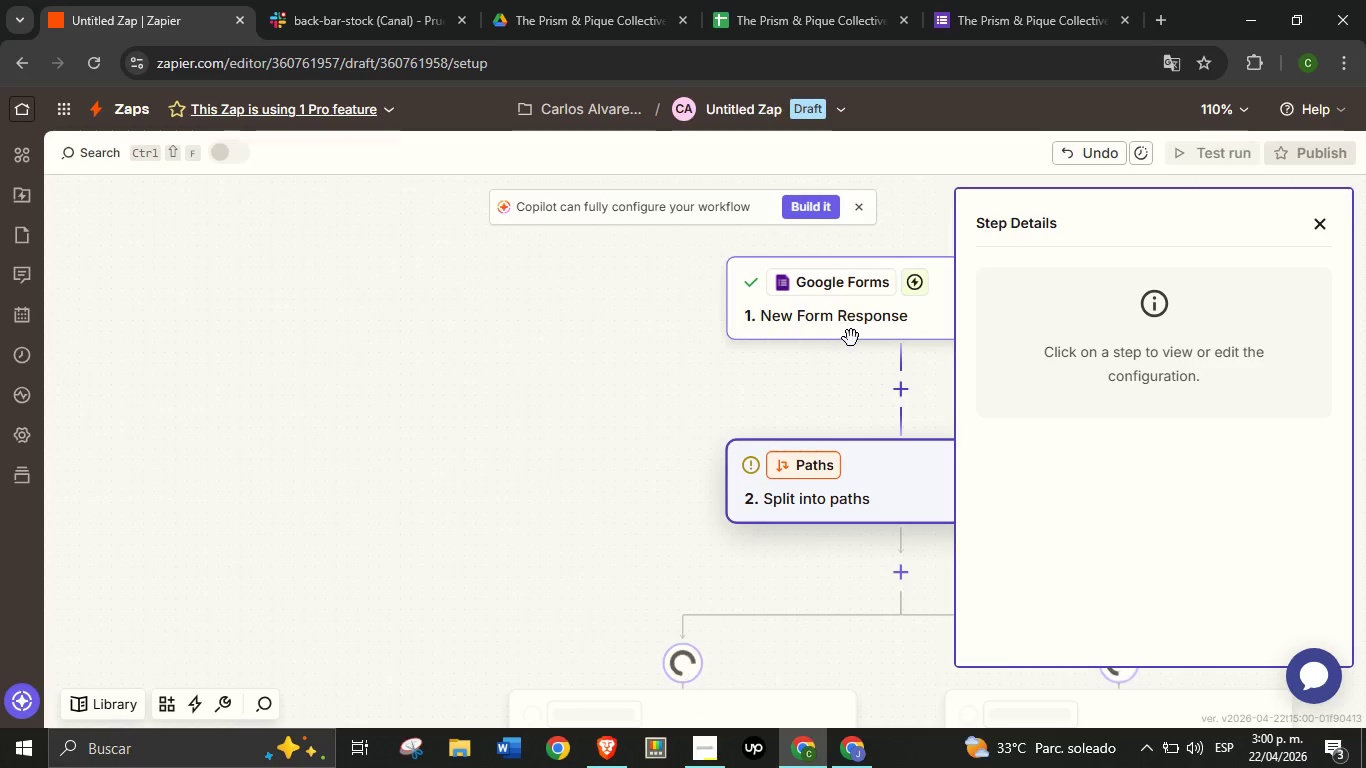 
left_click([561, 408])
 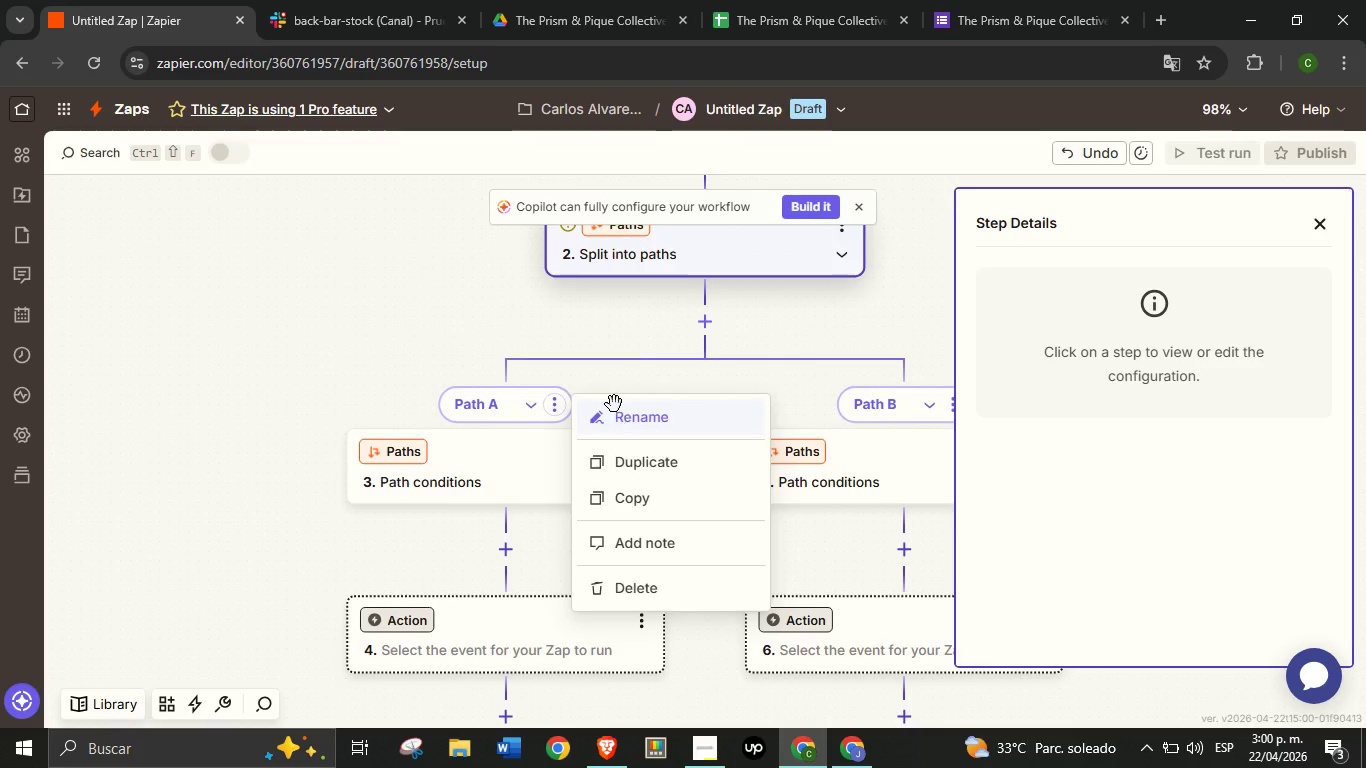 
left_click([614, 404])
 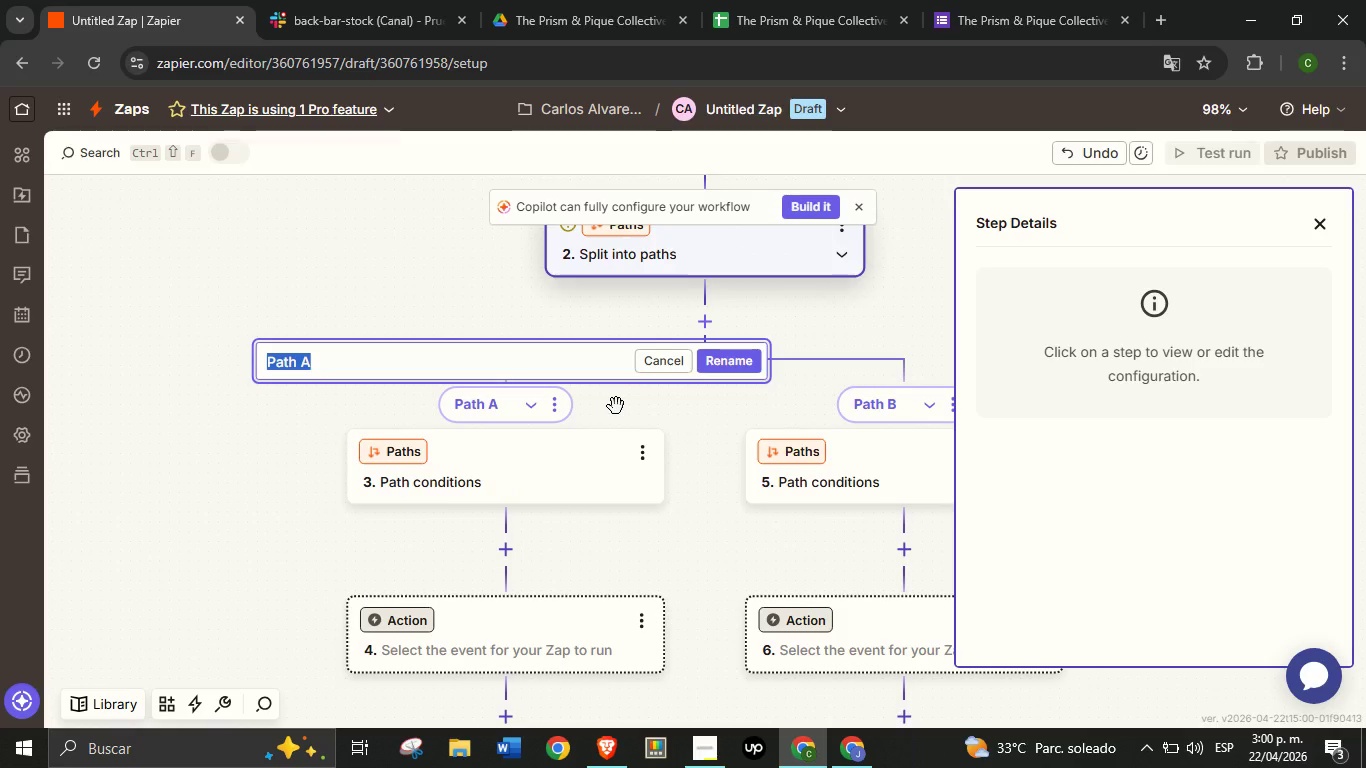 
type(Correcci;on color de emergencia)
 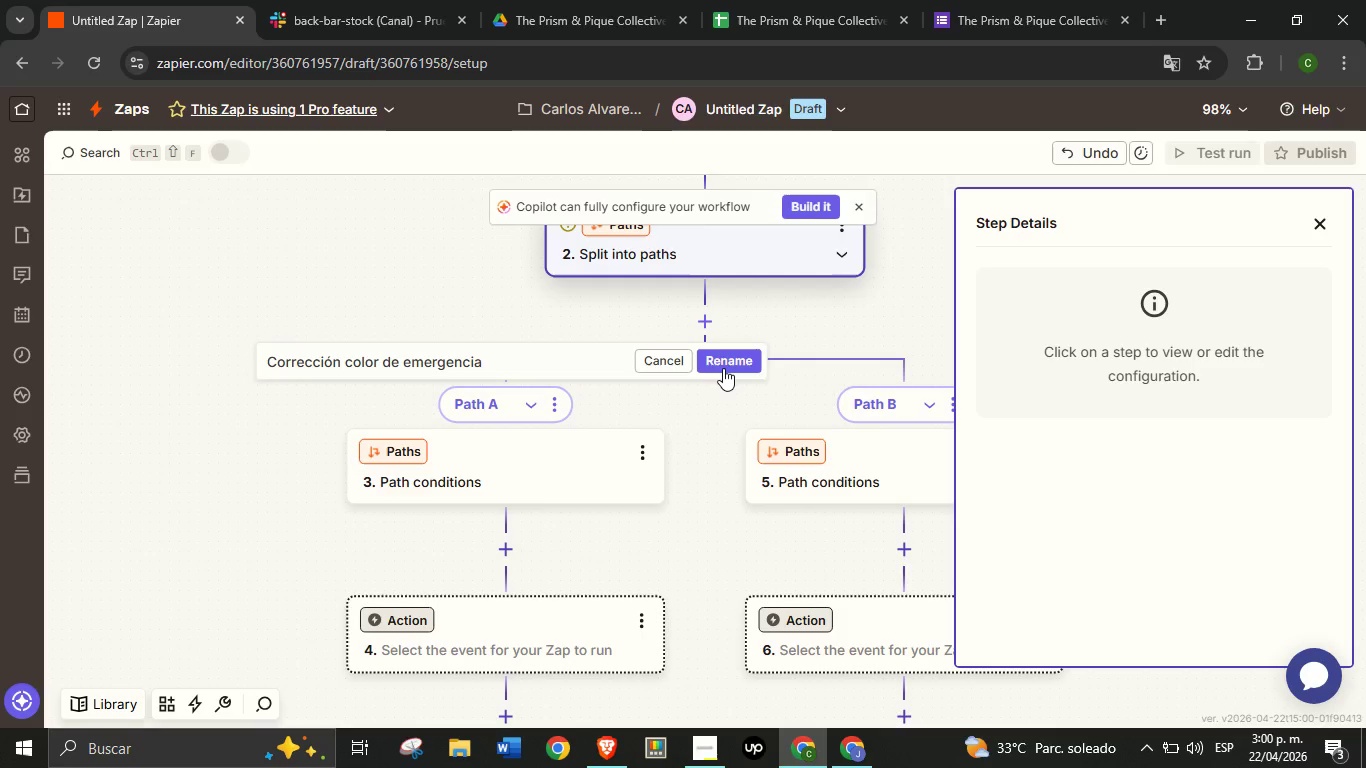 
left_click([723, 368])
 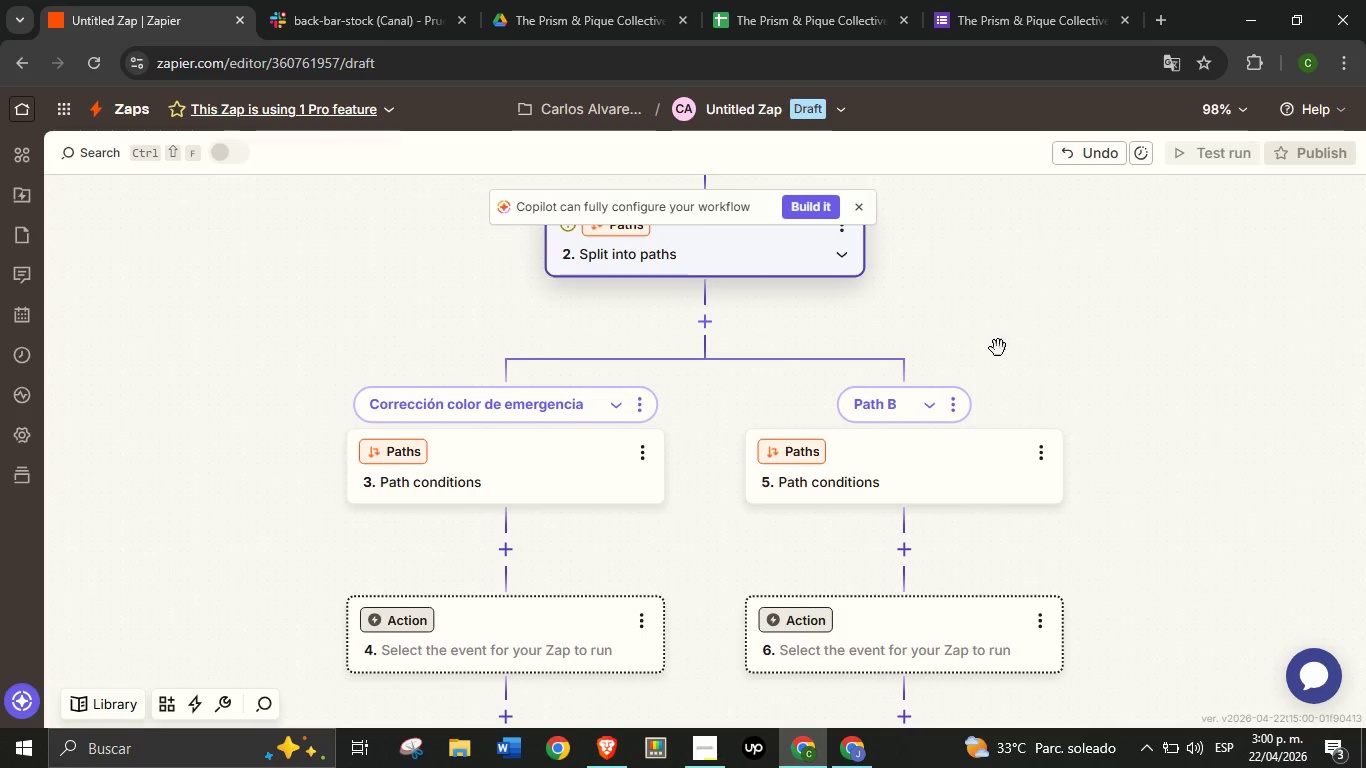 
left_click_drag(start_coordinate=[1008, 344], to_coordinate=[987, 299])
 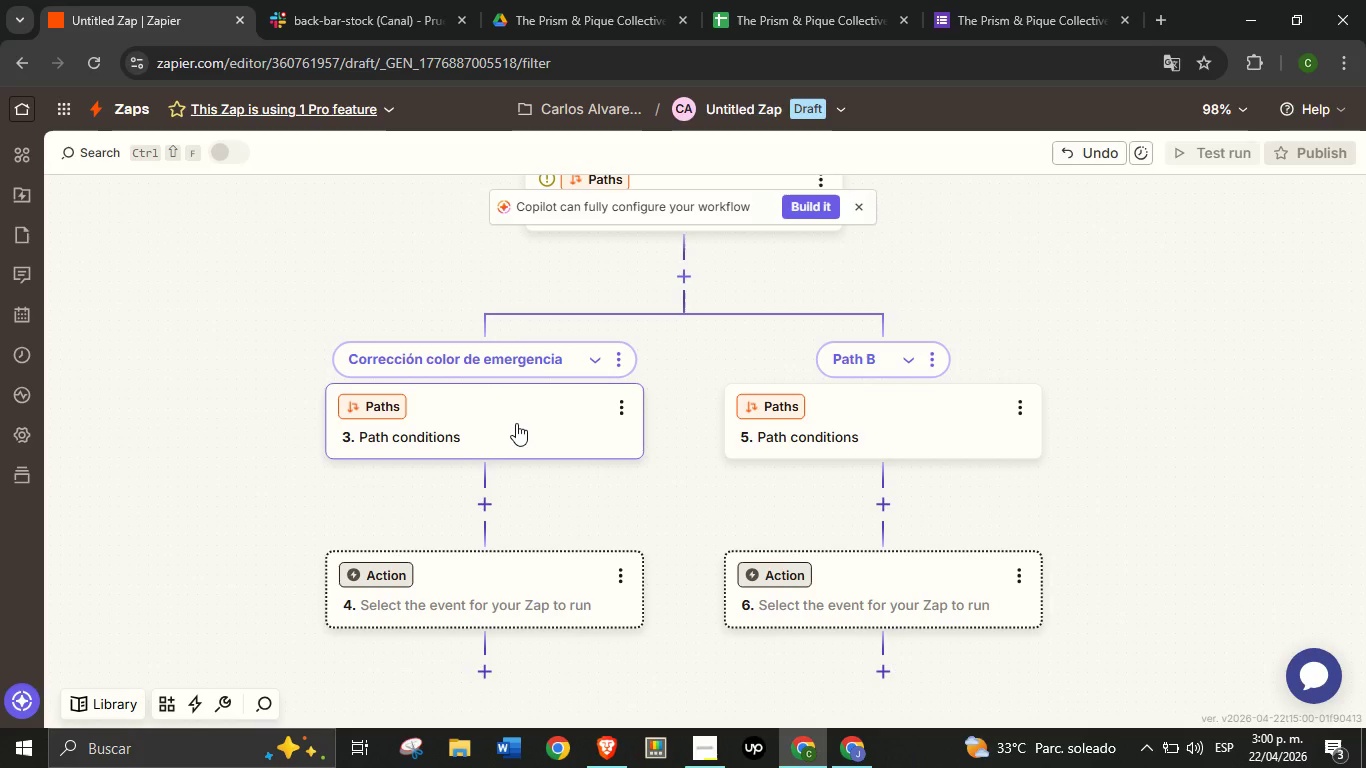 
left_click([516, 423])
 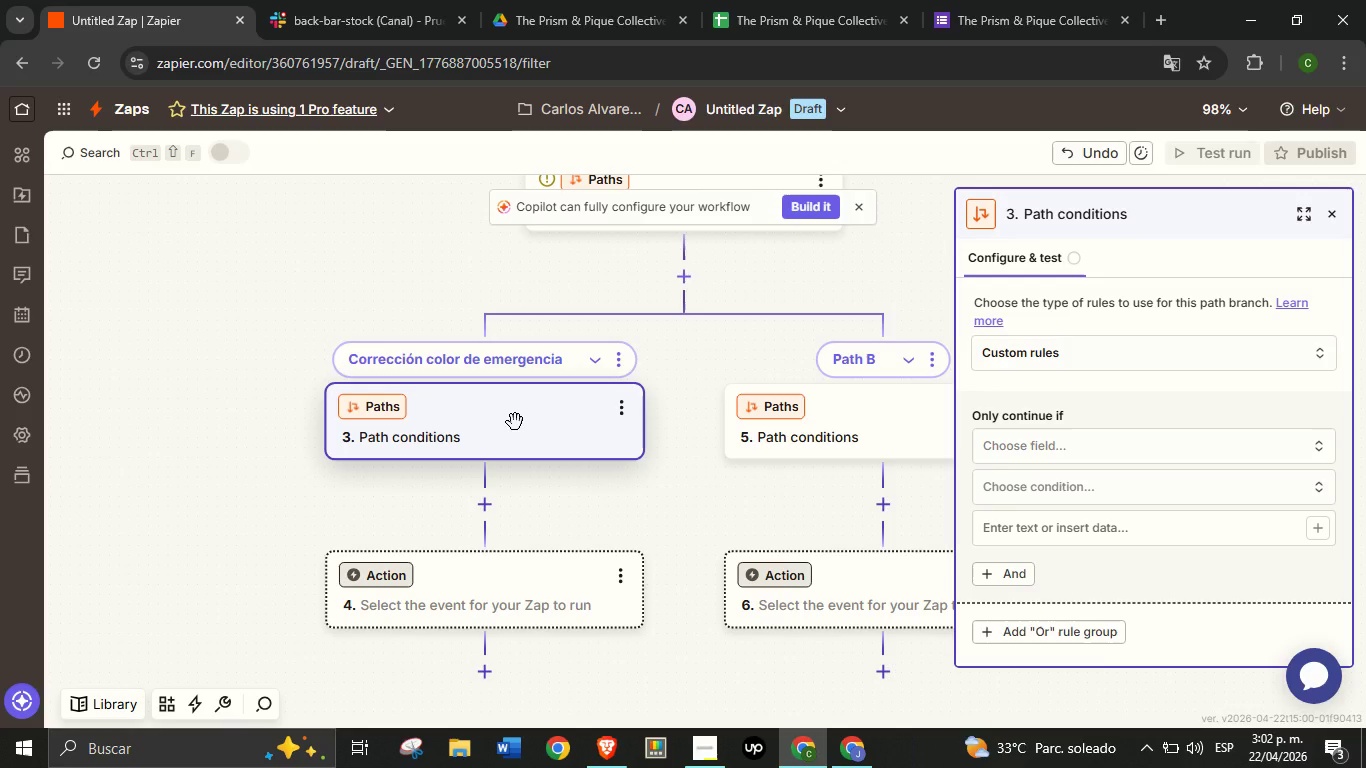 
wait(133.17)
 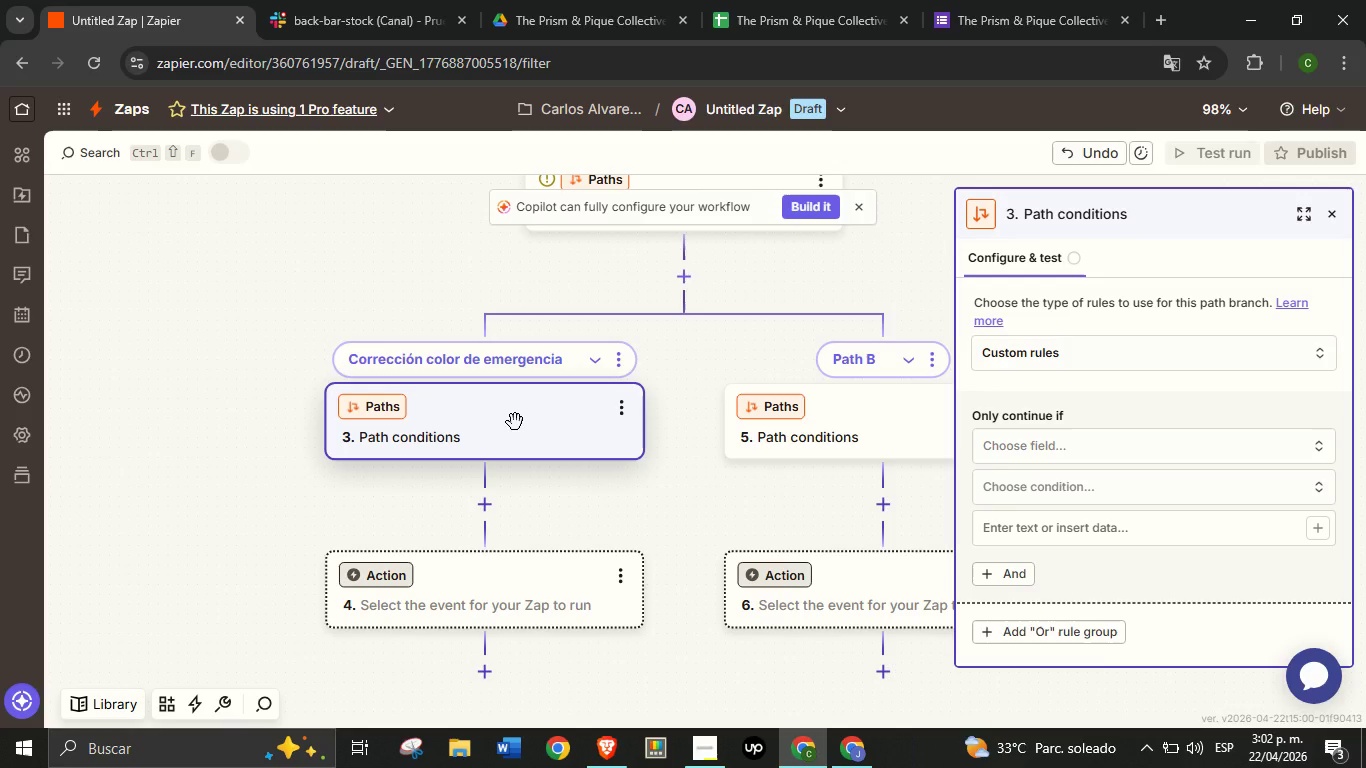 
left_click([1116, 401])
 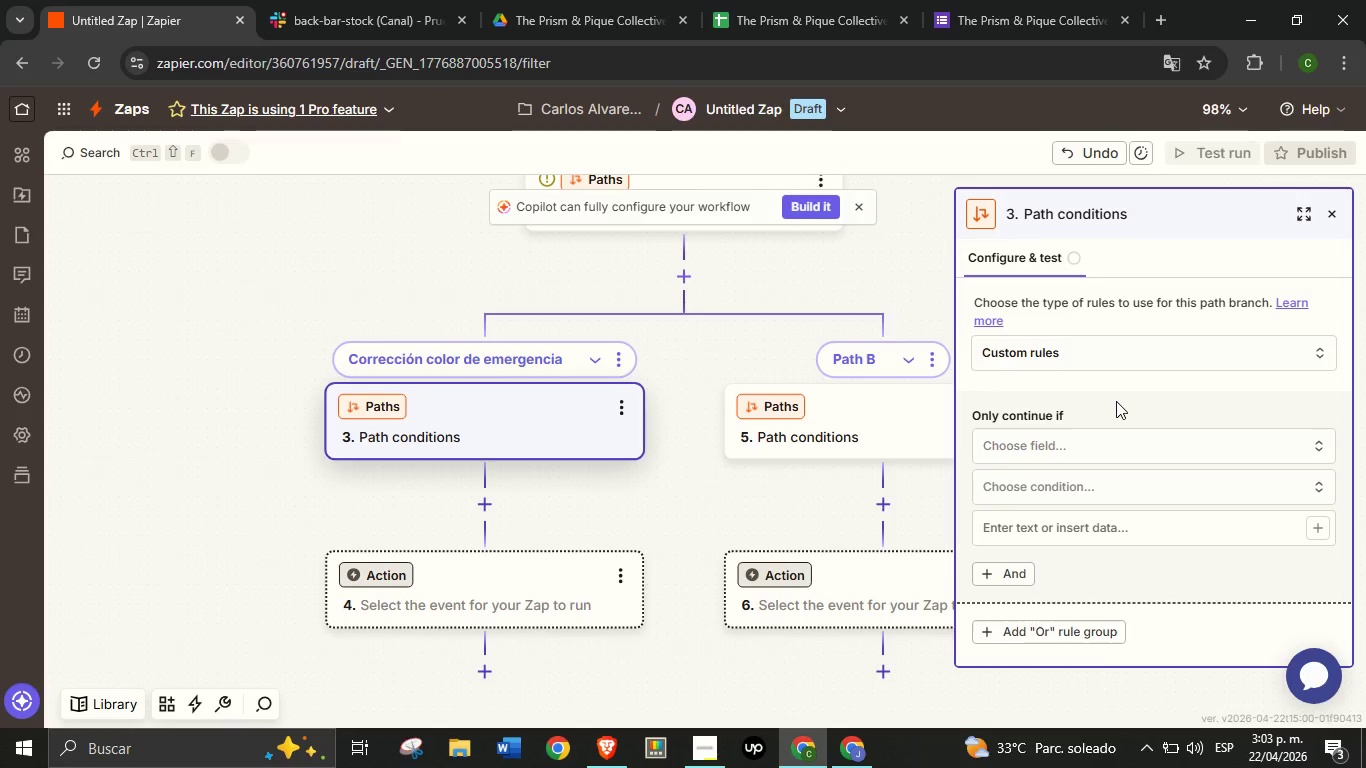 
wait(9.11)
 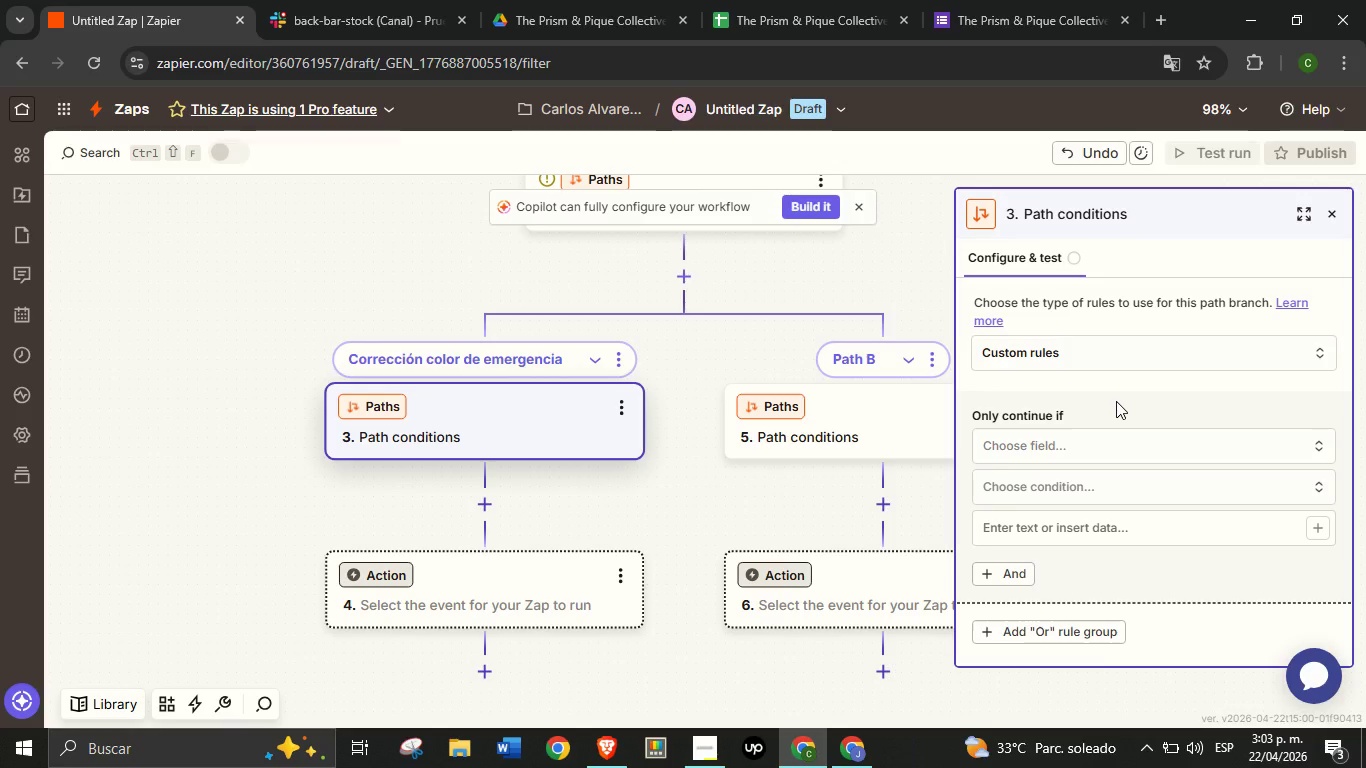 
left_click([1080, 438])
 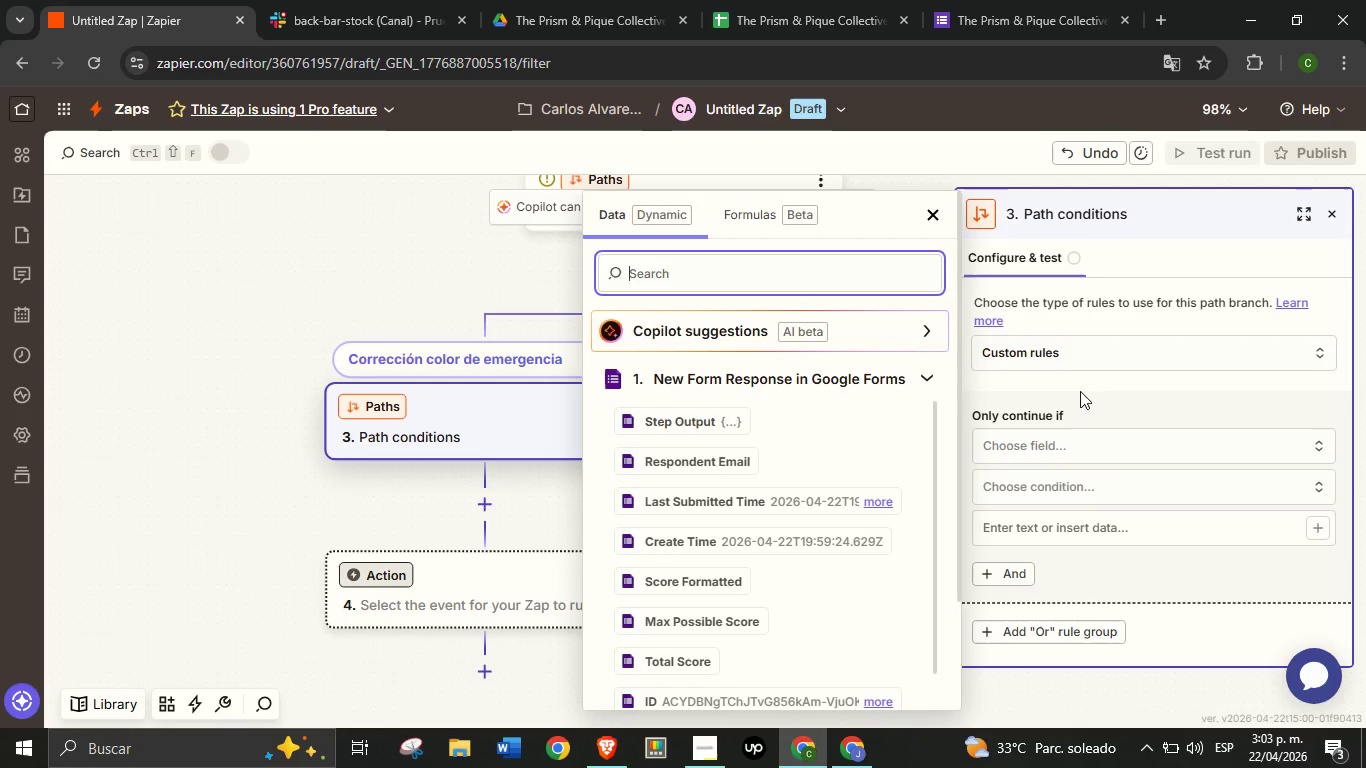 
wait(9.28)
 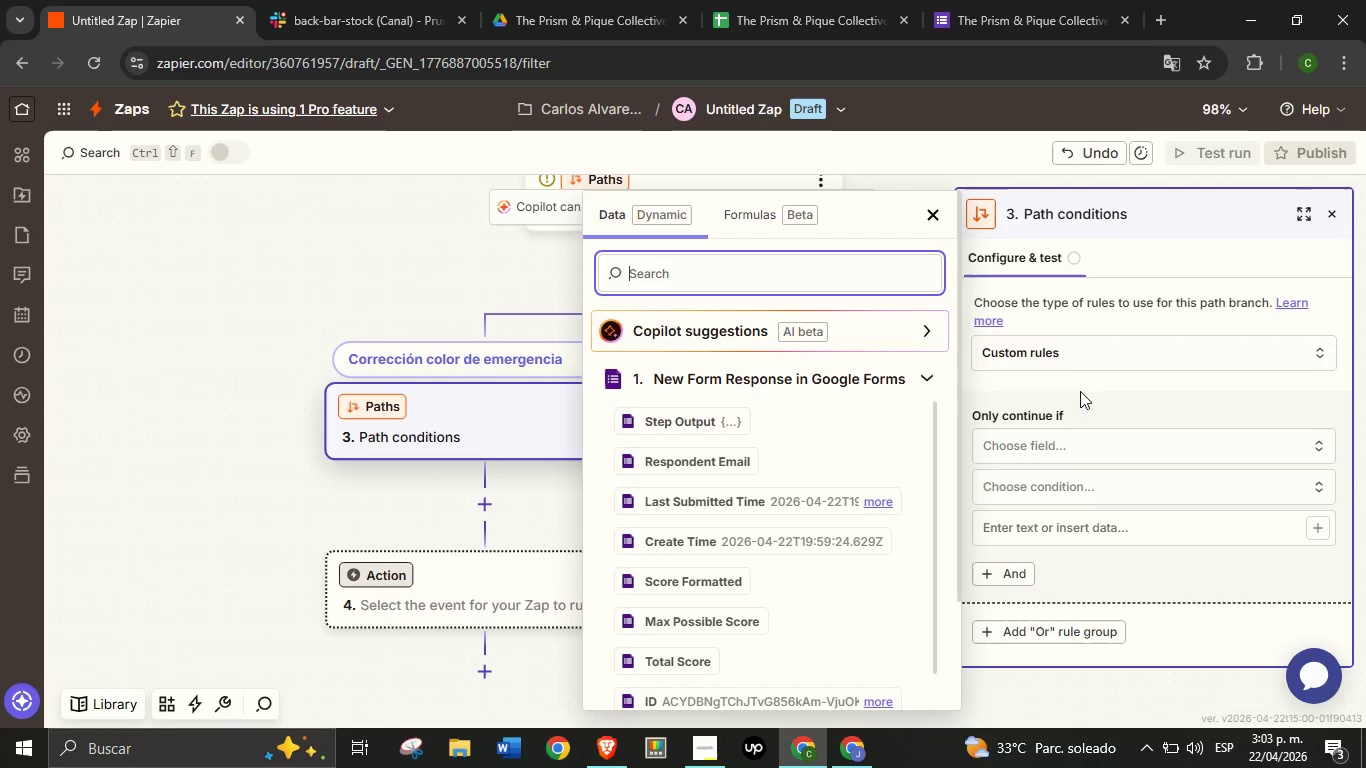 
left_click([1093, 391])
 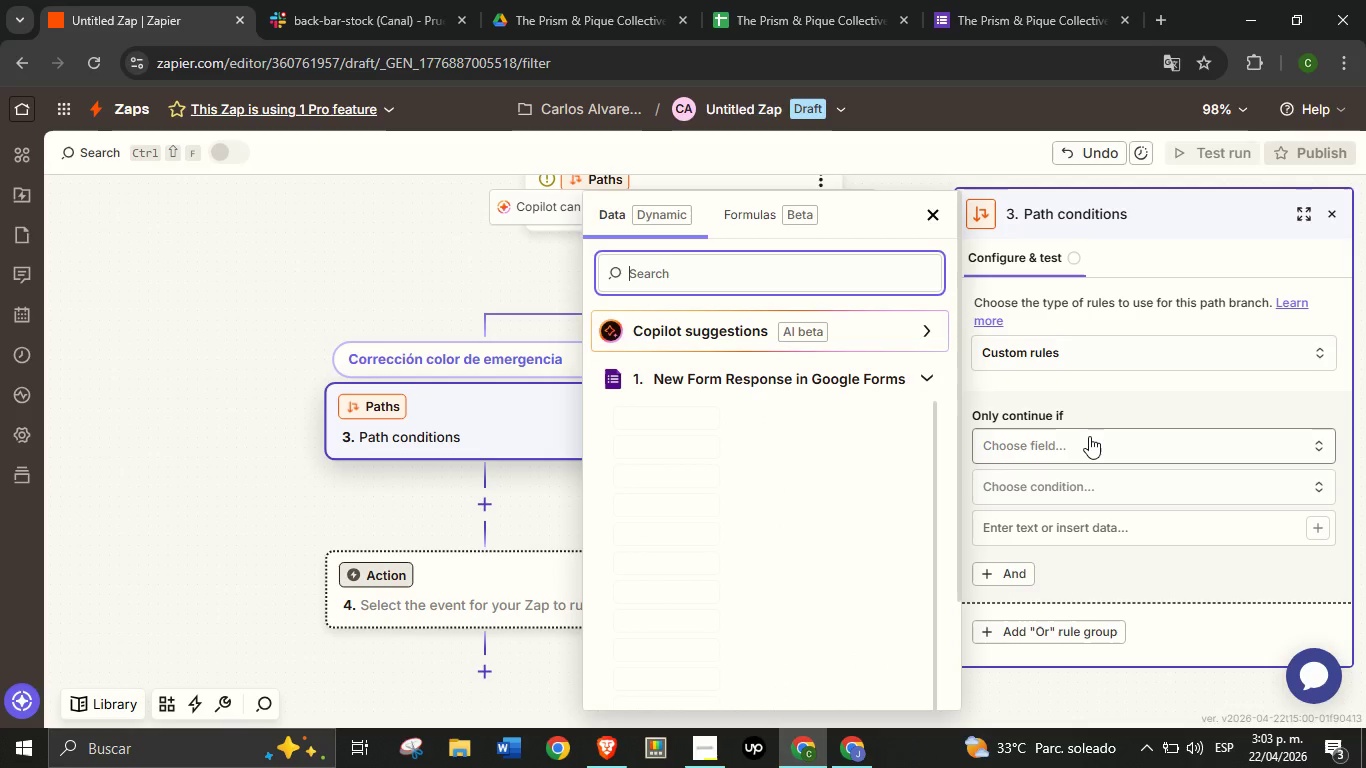 
left_click([1089, 436])
 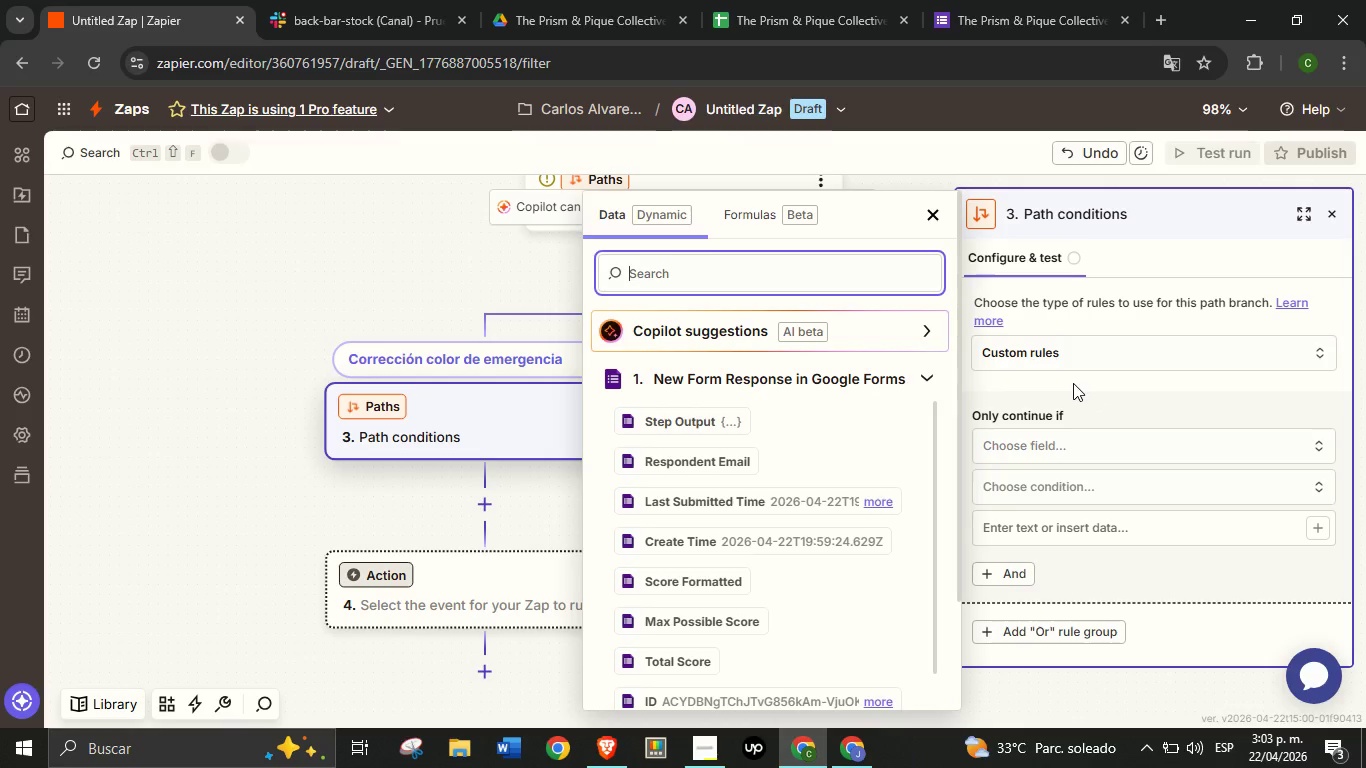 
wait(40.11)
 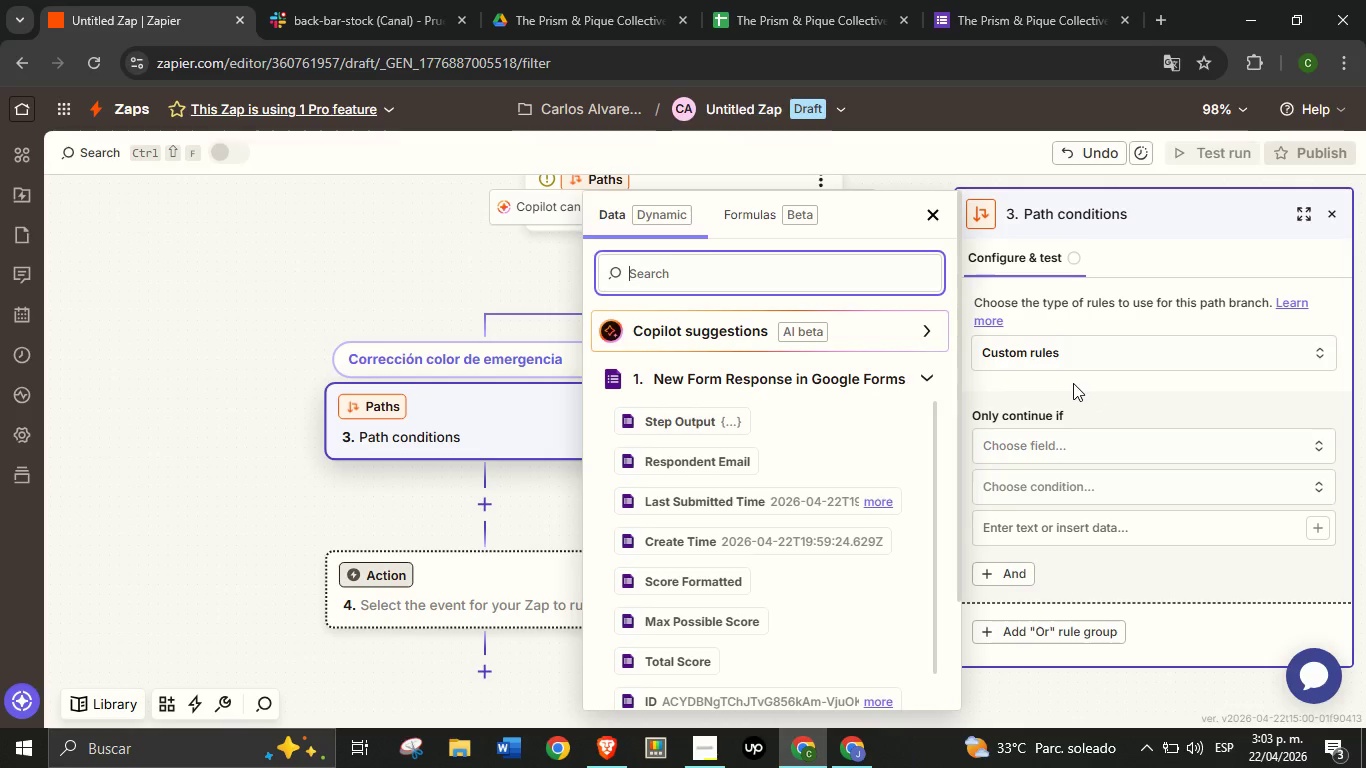 
left_click([746, 275])
 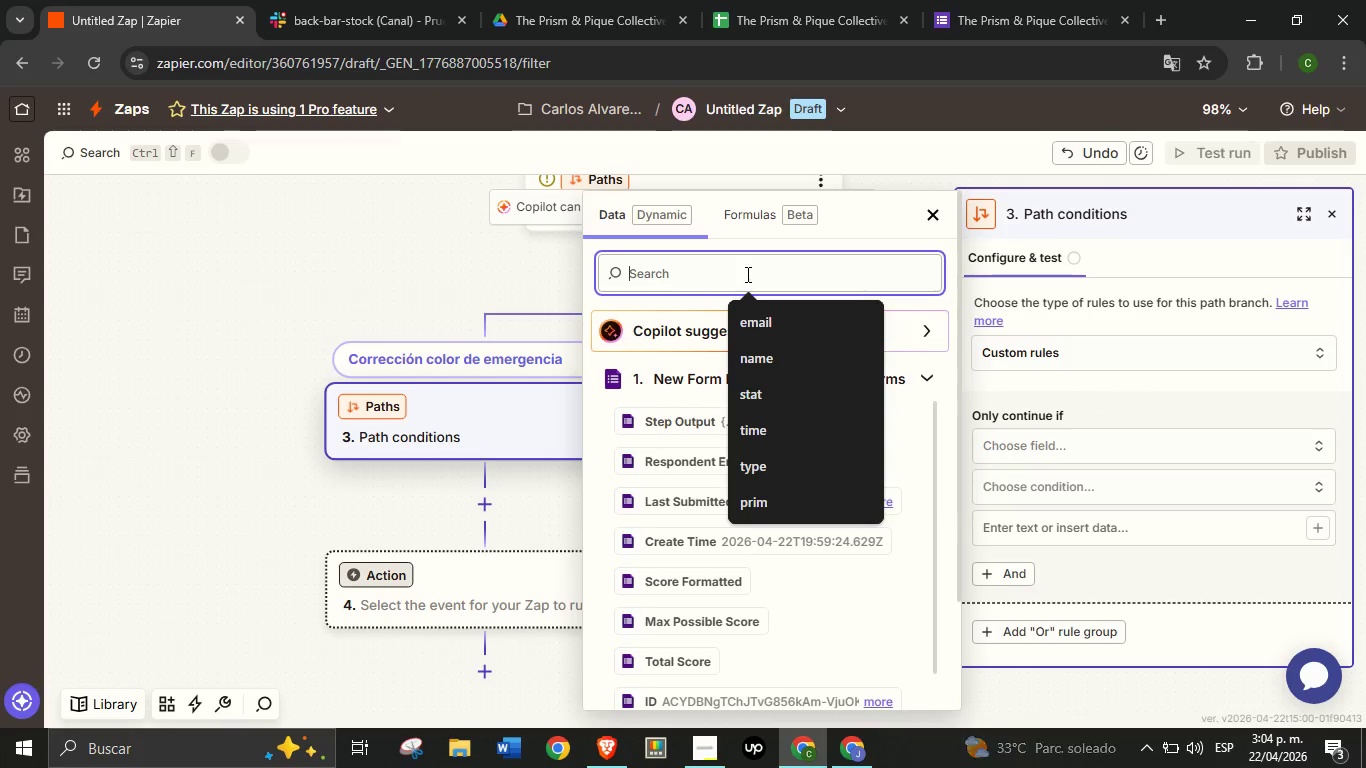 
type(niv)
 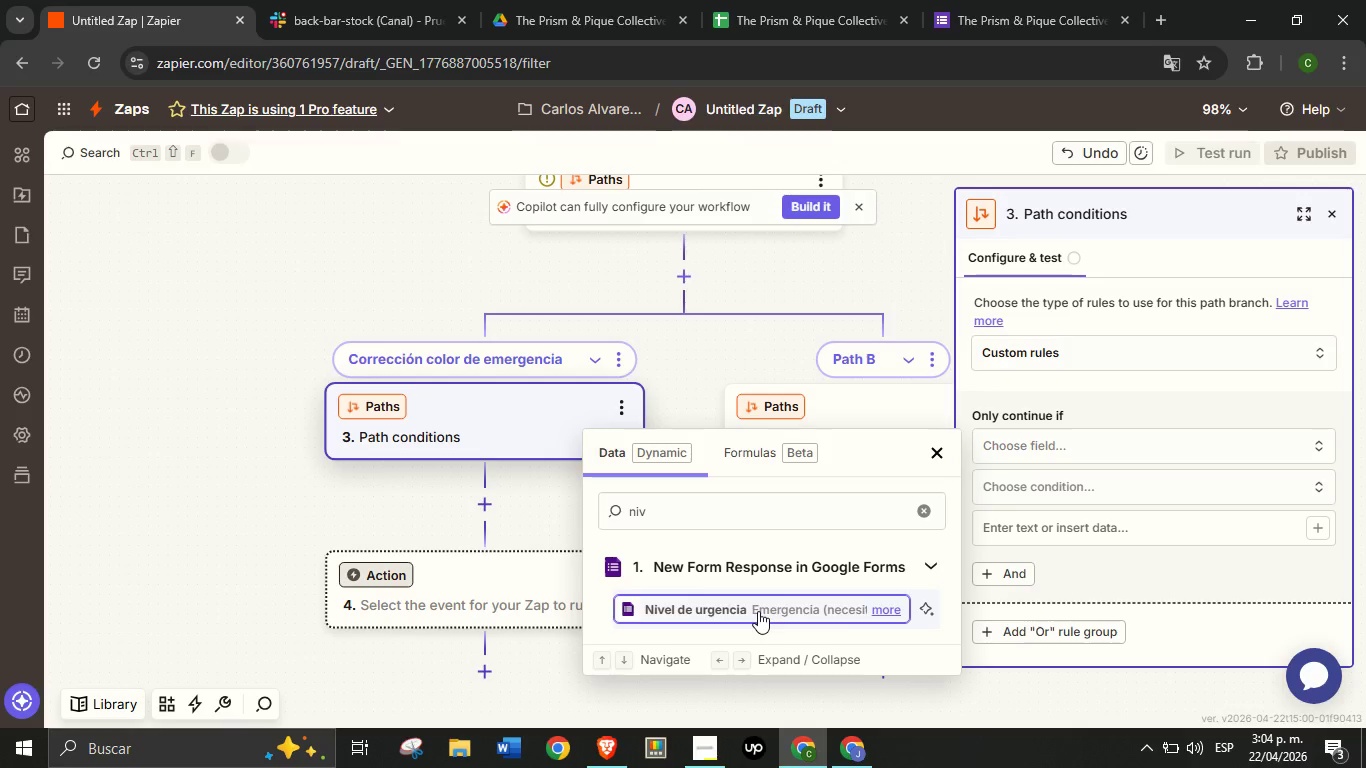 
left_click([758, 611])
 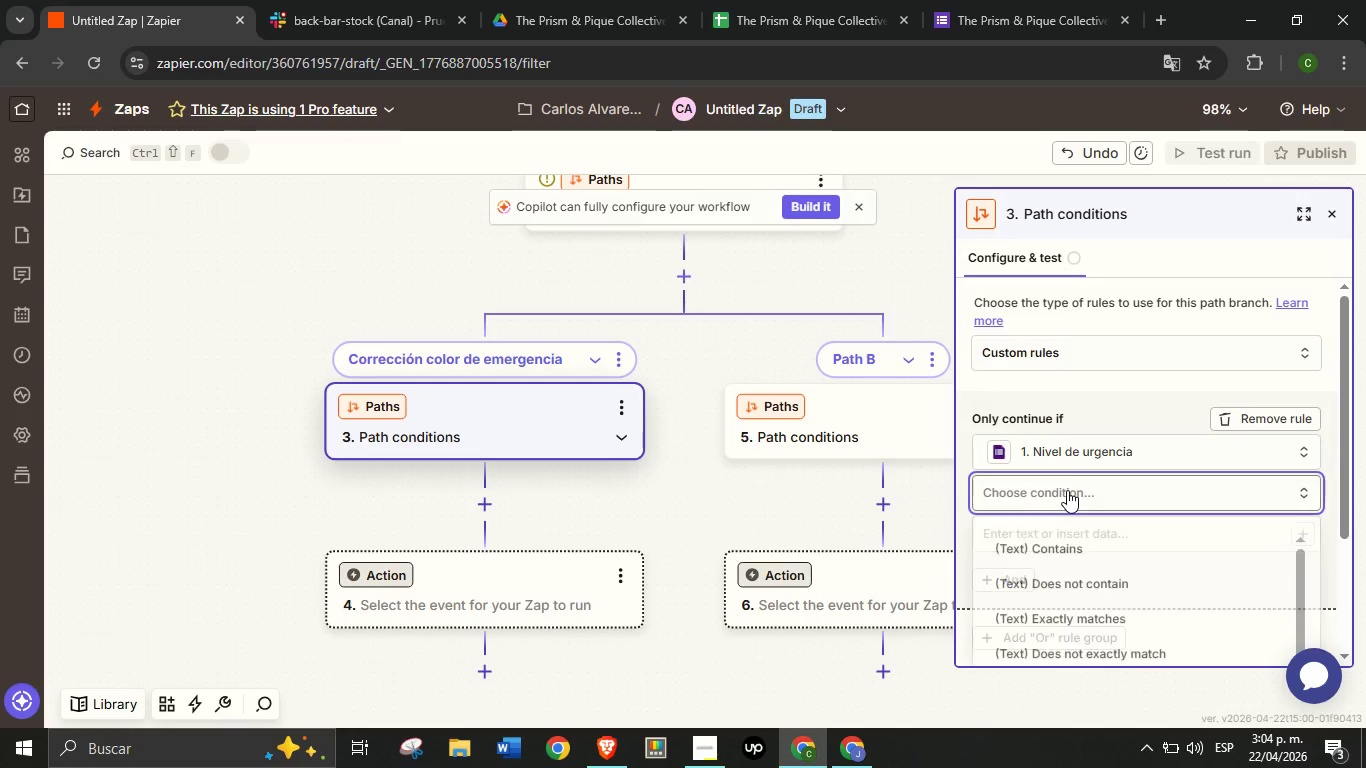 
left_click([1067, 490])
 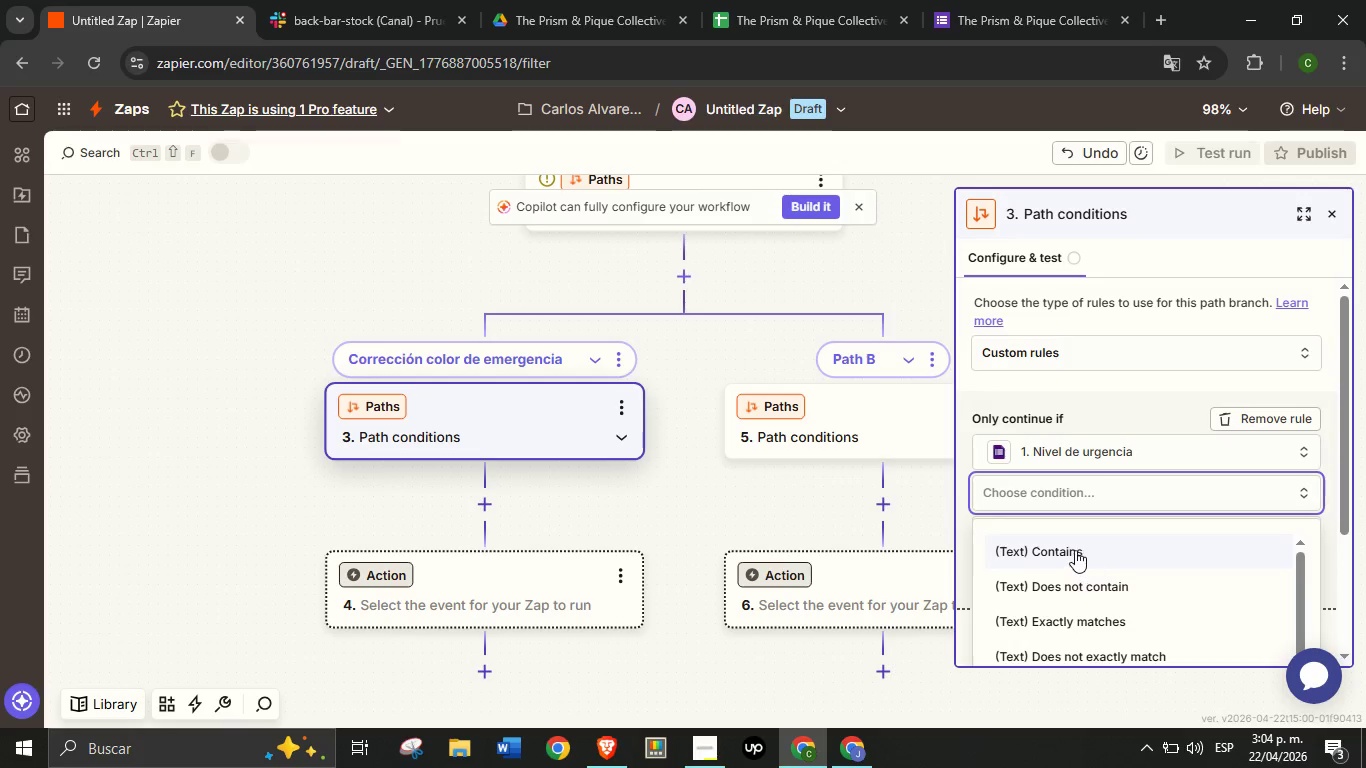 
left_click([1080, 552])
 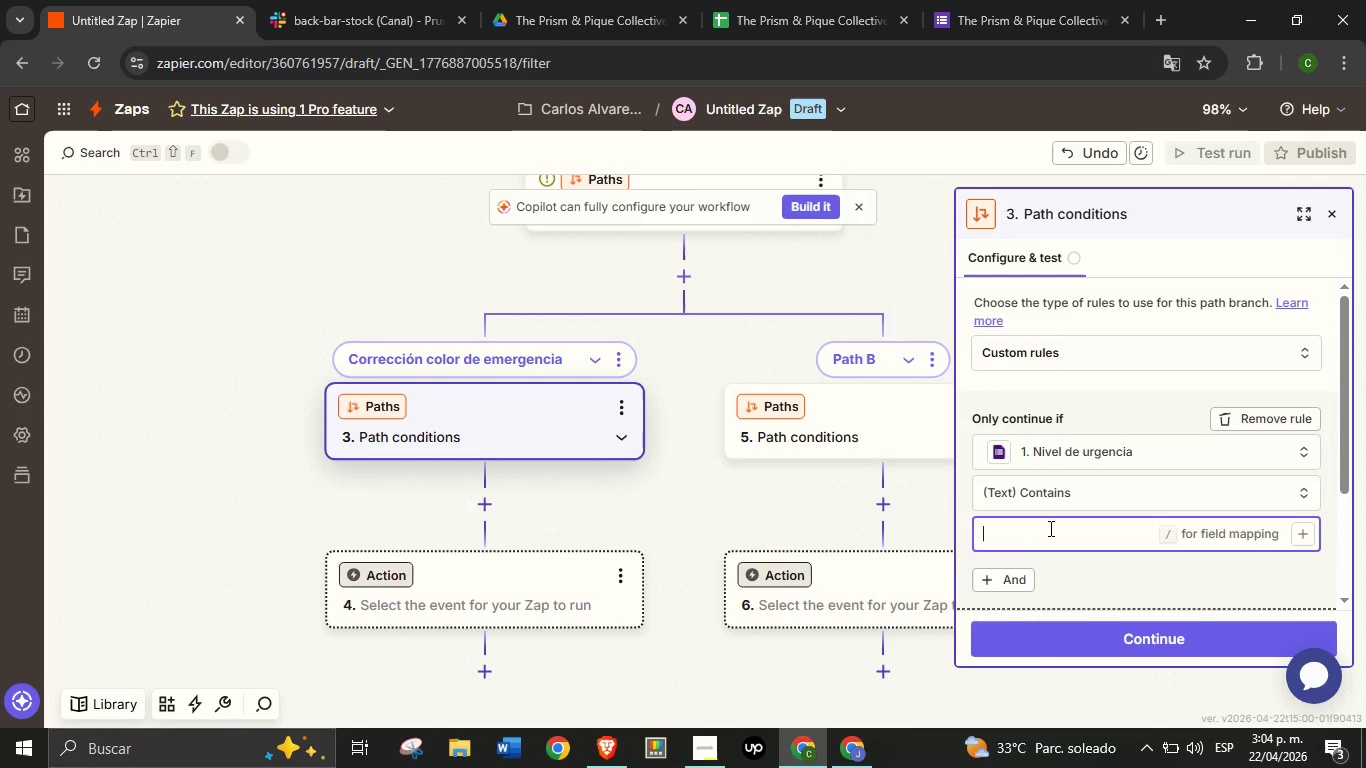 
left_click([1049, 528])
 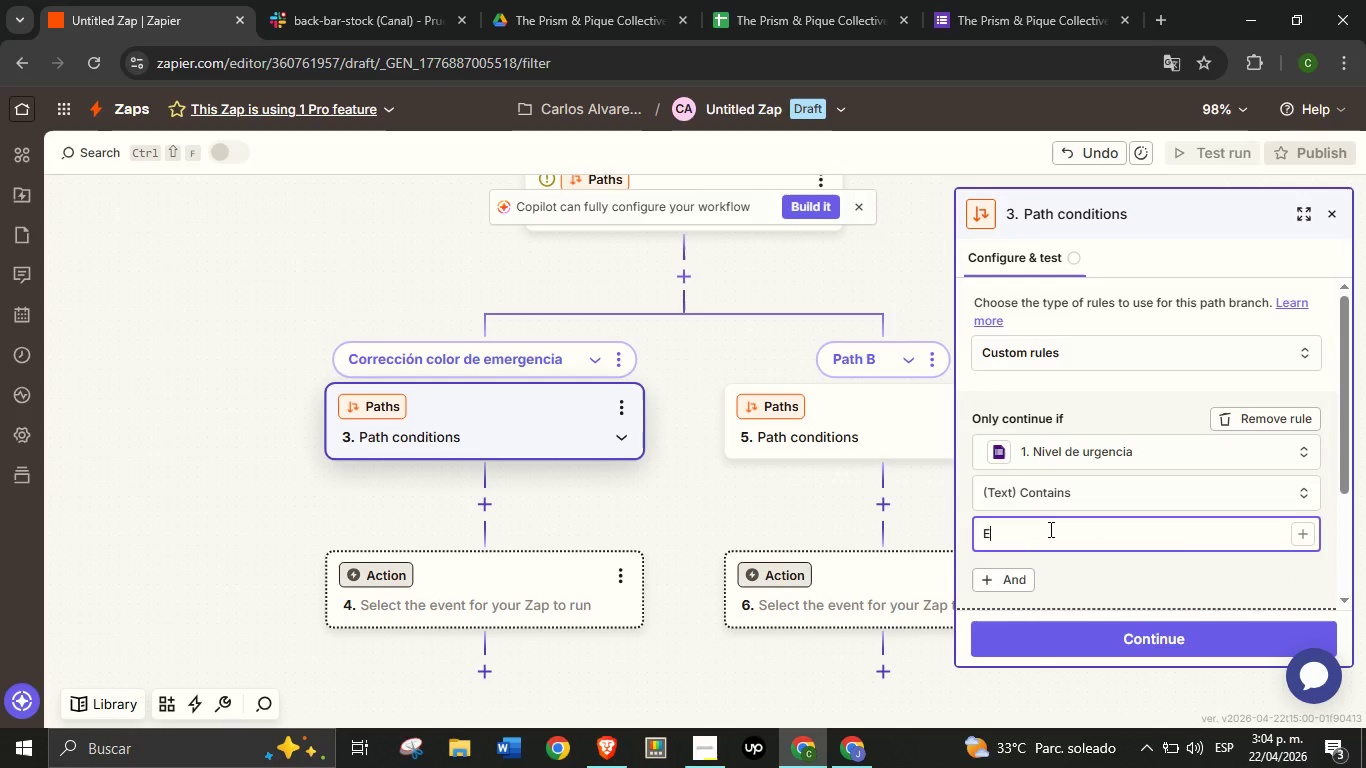 
type(Emergencia)
 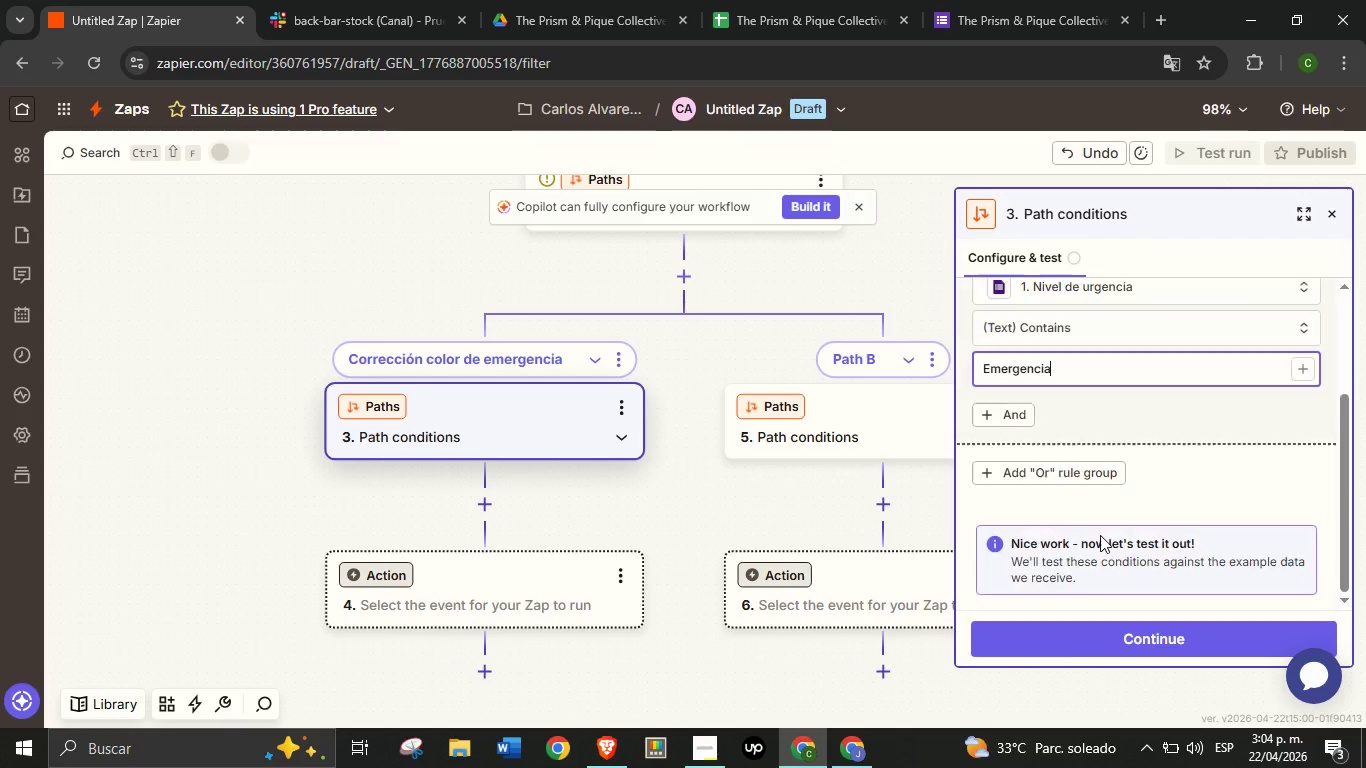 
scroll: coordinate [1104, 499], scroll_direction: down, amount: 3.0
 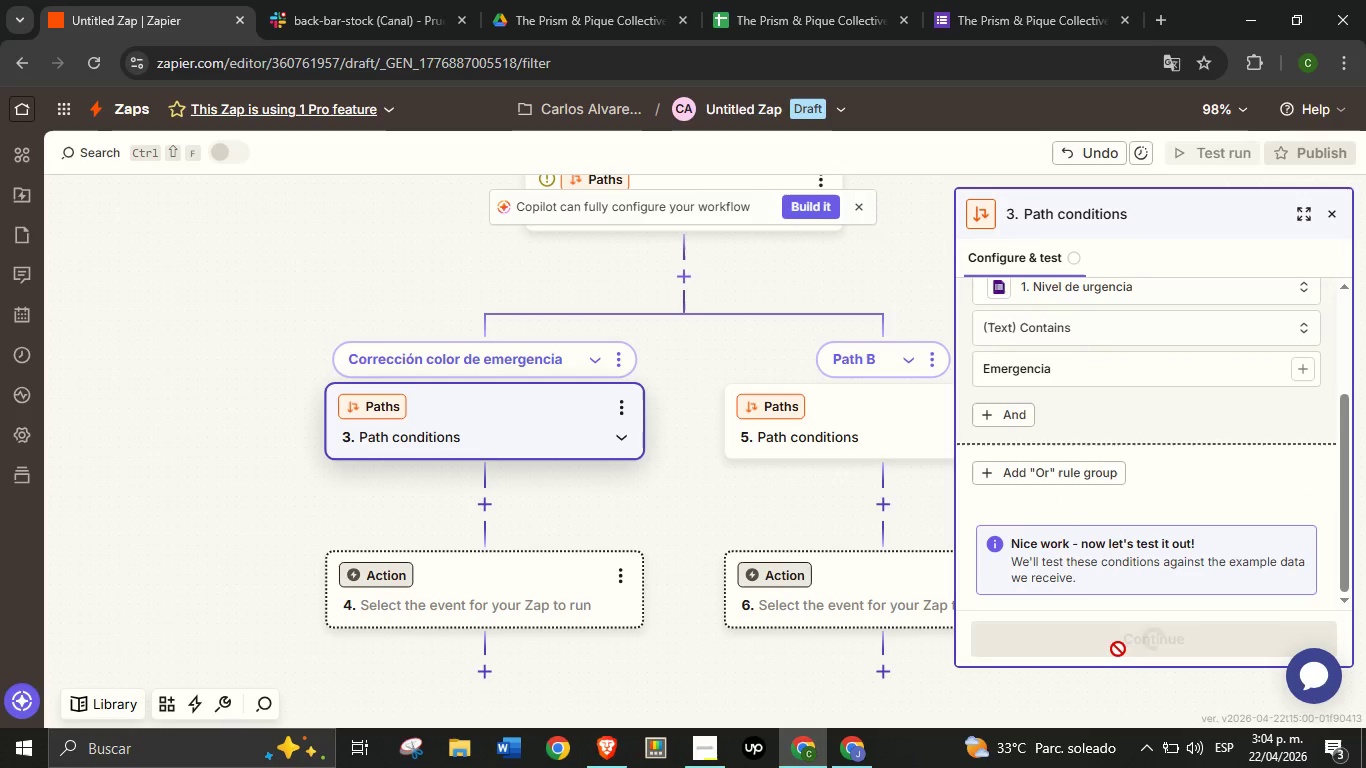 
left_click([1118, 649])
 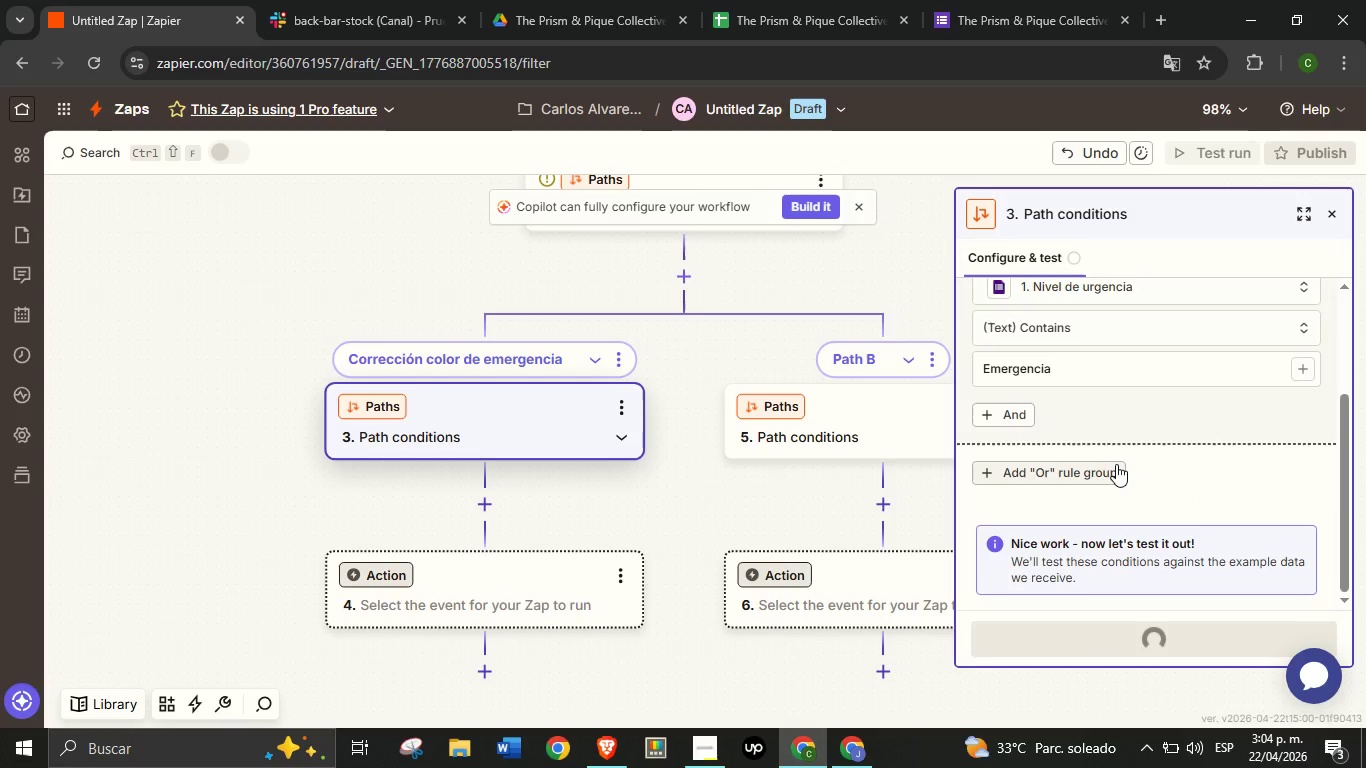 
scroll: coordinate [1131, 537], scroll_direction: down, amount: 6.0
 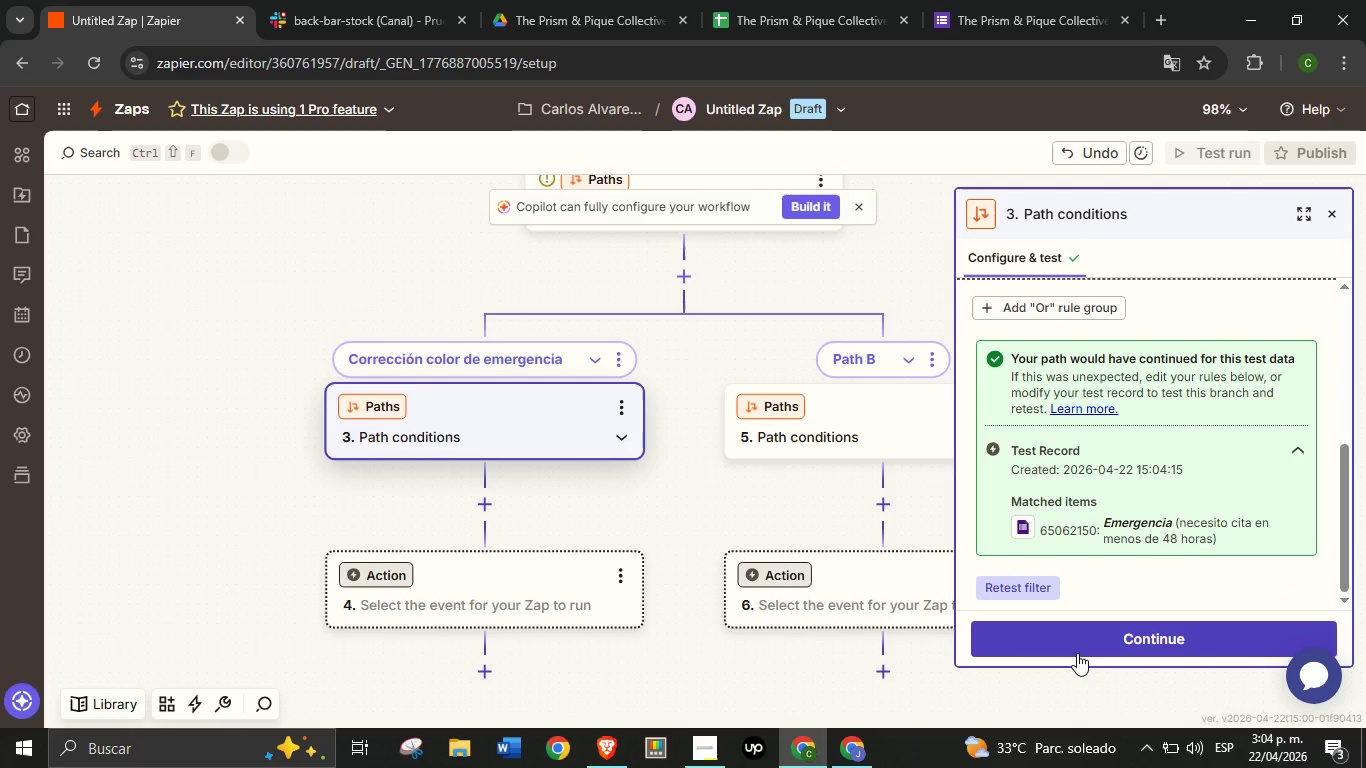 
left_click([1077, 653])
 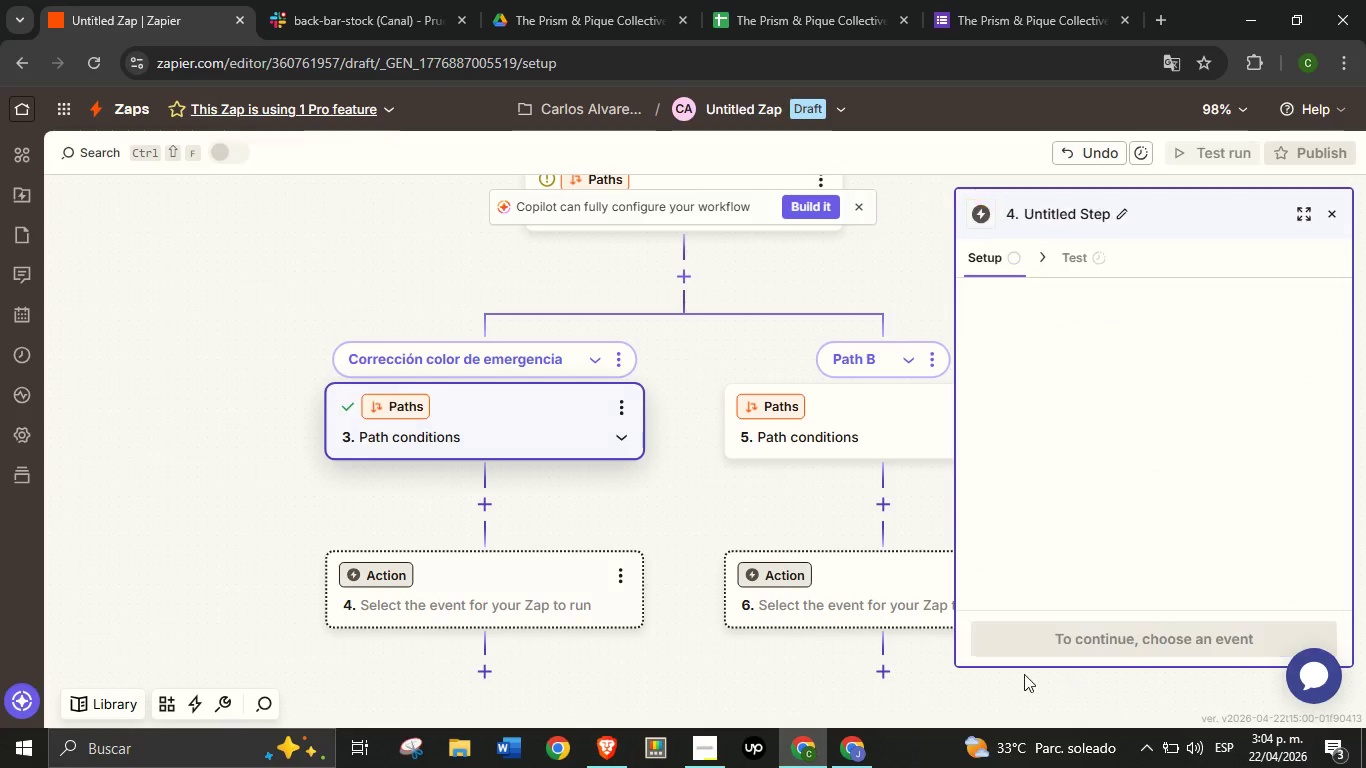 
mouse_move([1000, 659])
 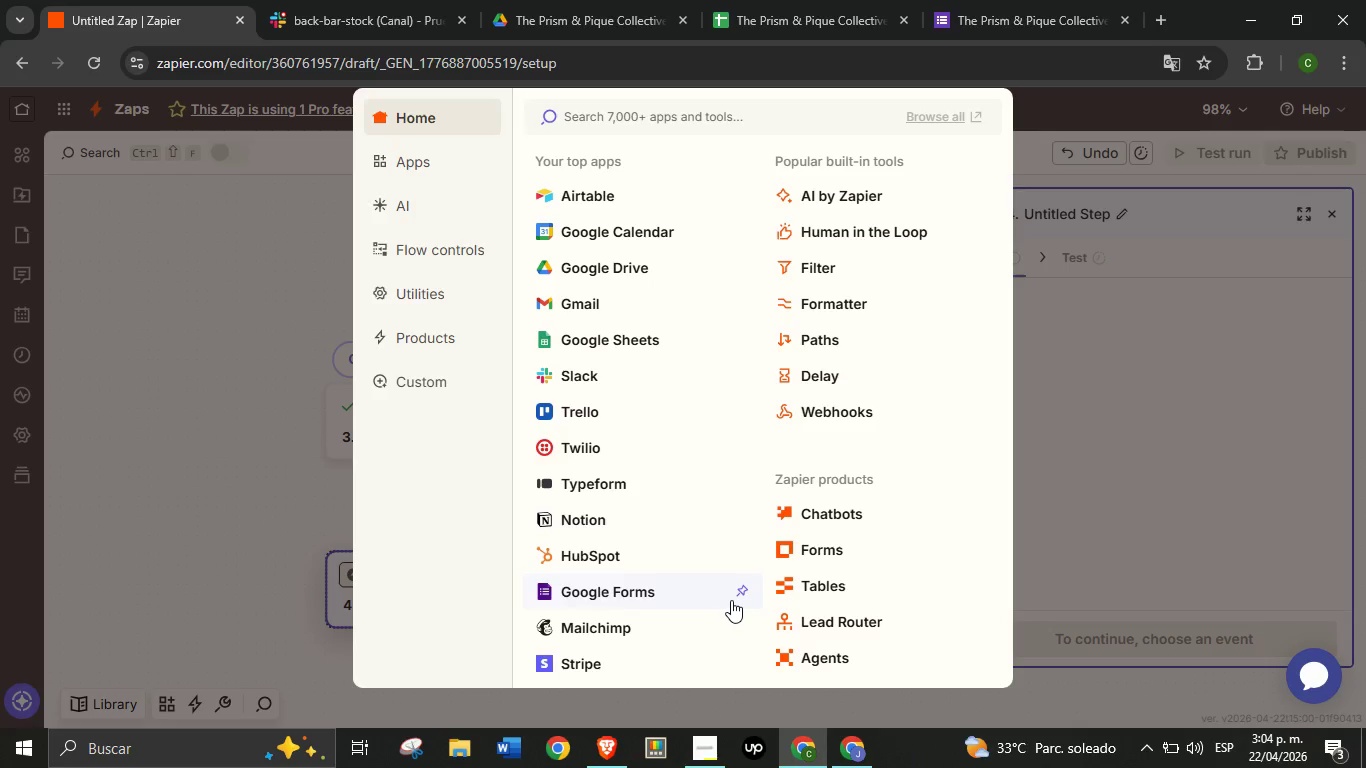 
wait(37.94)
 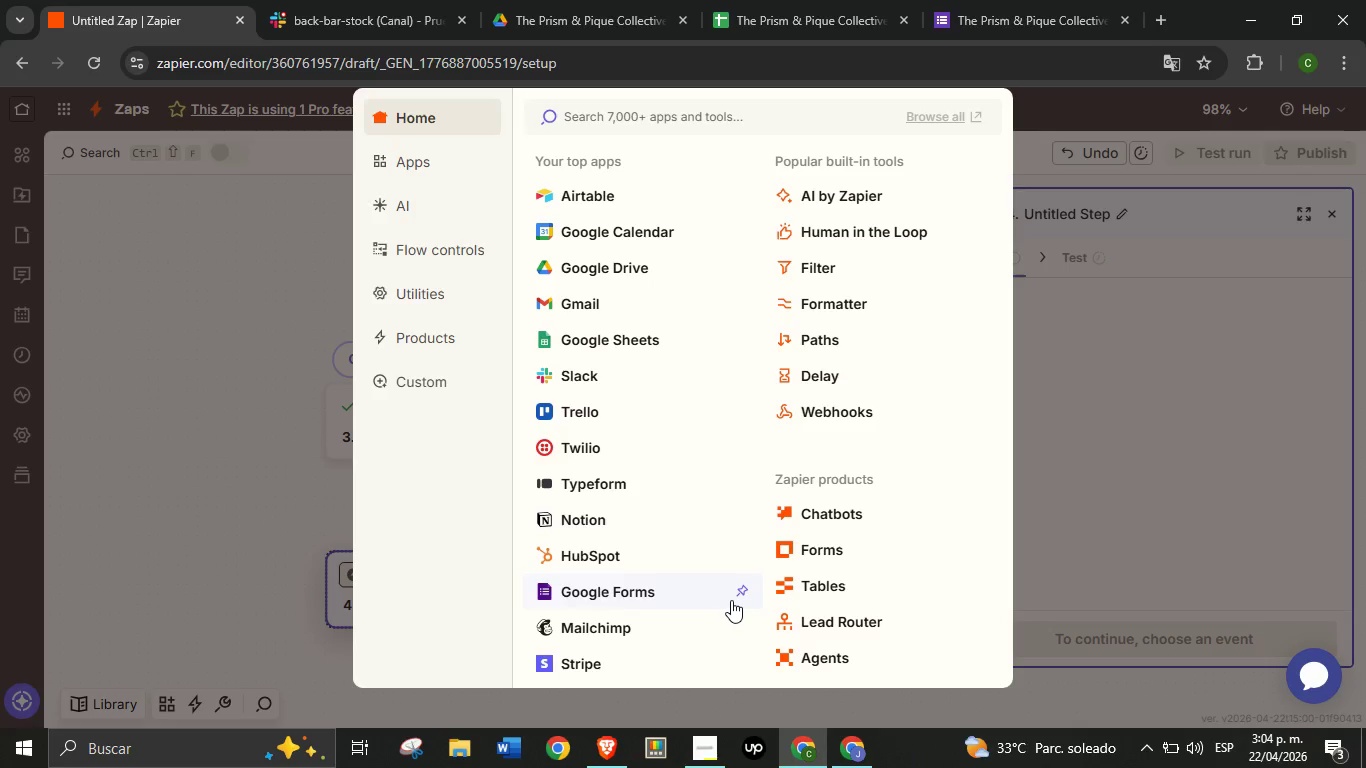 
left_click([227, 466])
 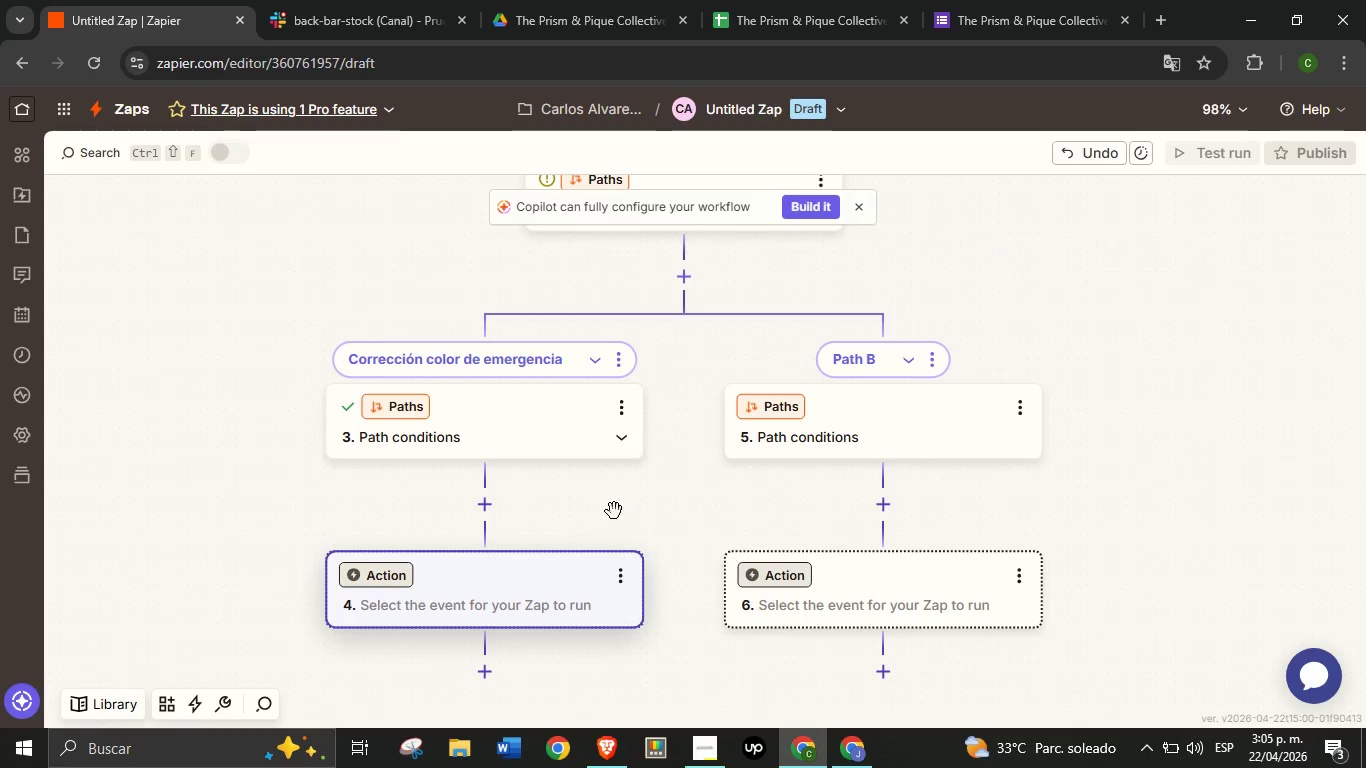 
left_click_drag(start_coordinate=[628, 512], to_coordinate=[605, 496])
 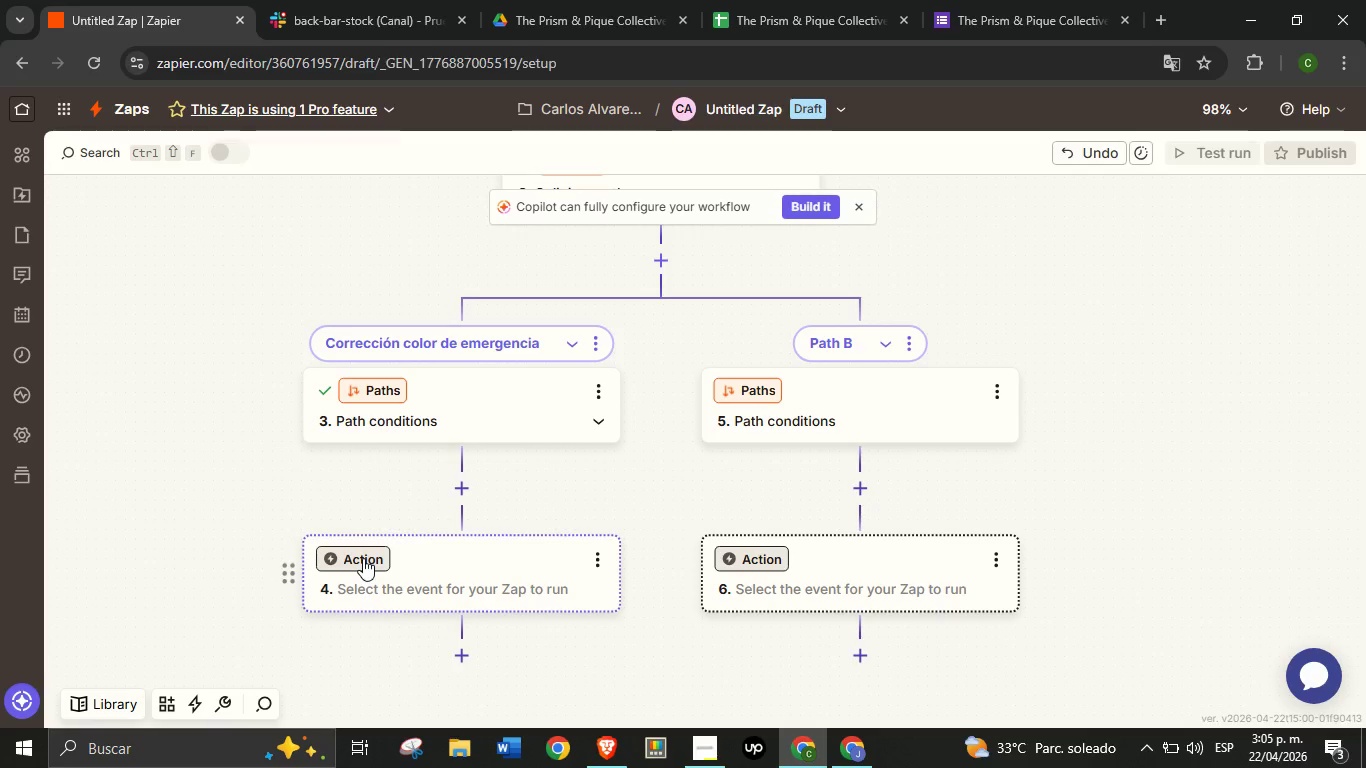 
left_click([363, 558])
 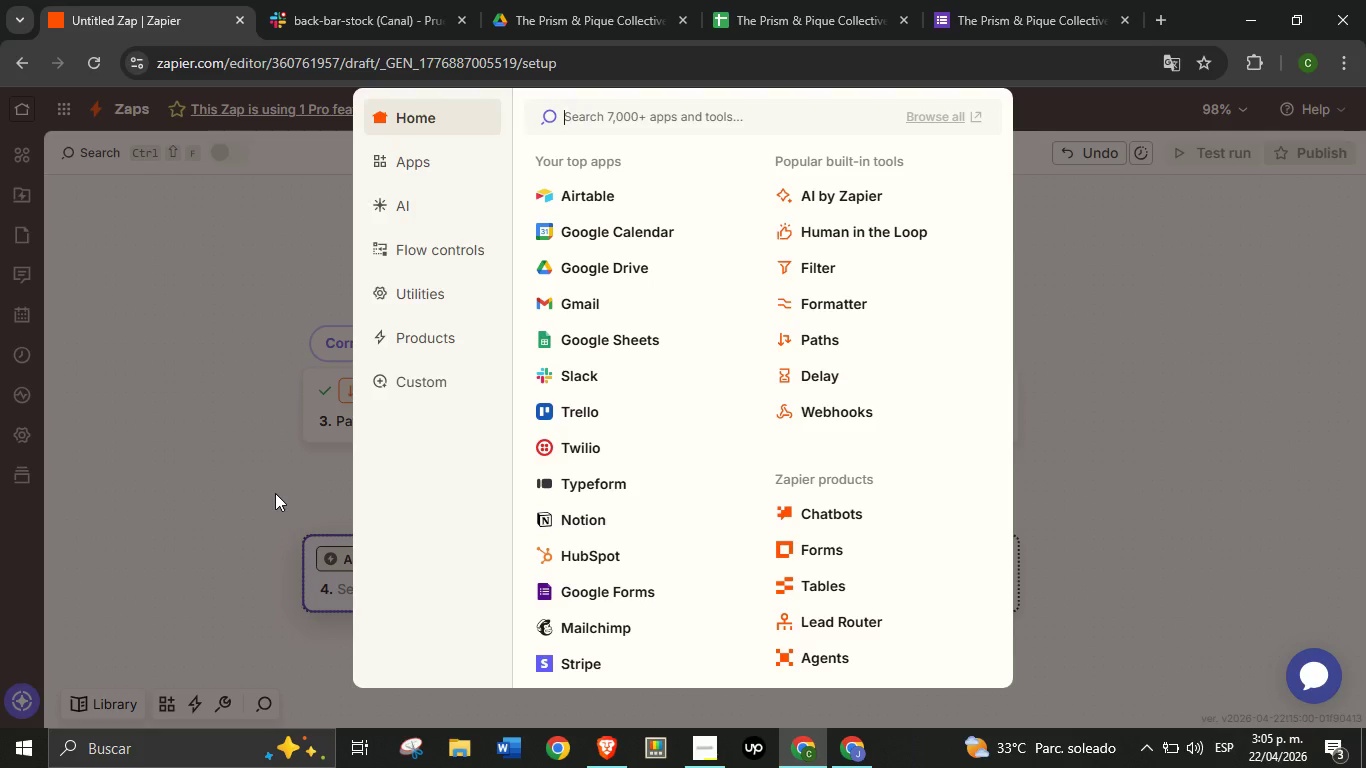 
wait(35.17)
 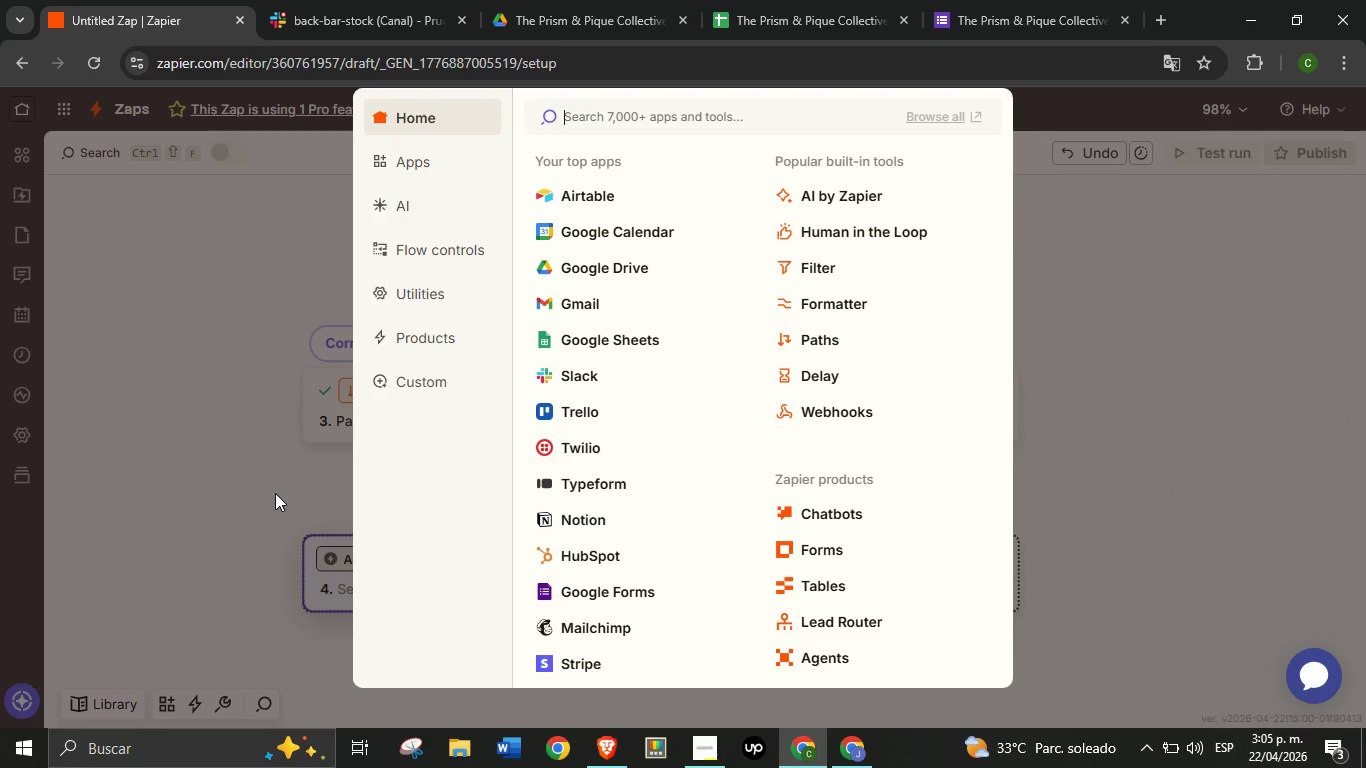 
left_click([275, 493])
 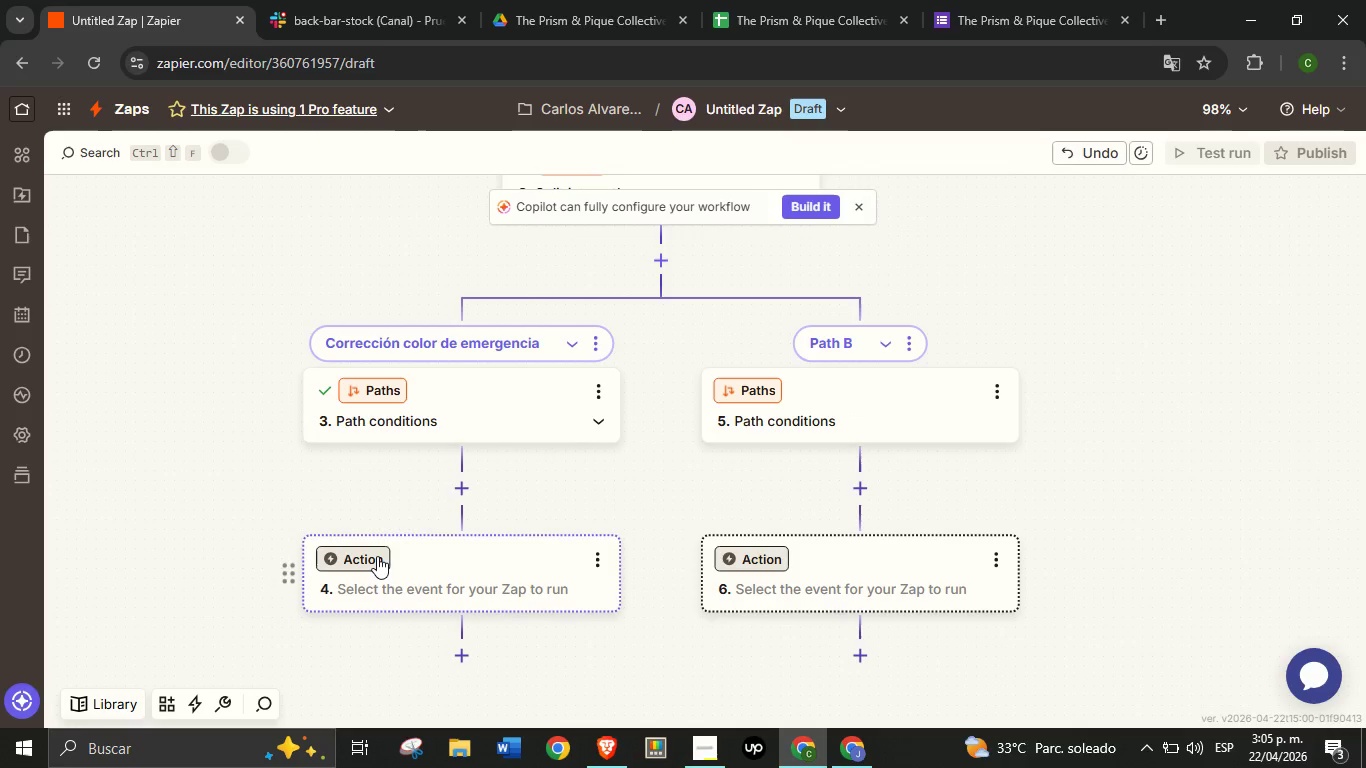 
left_click([377, 556])
 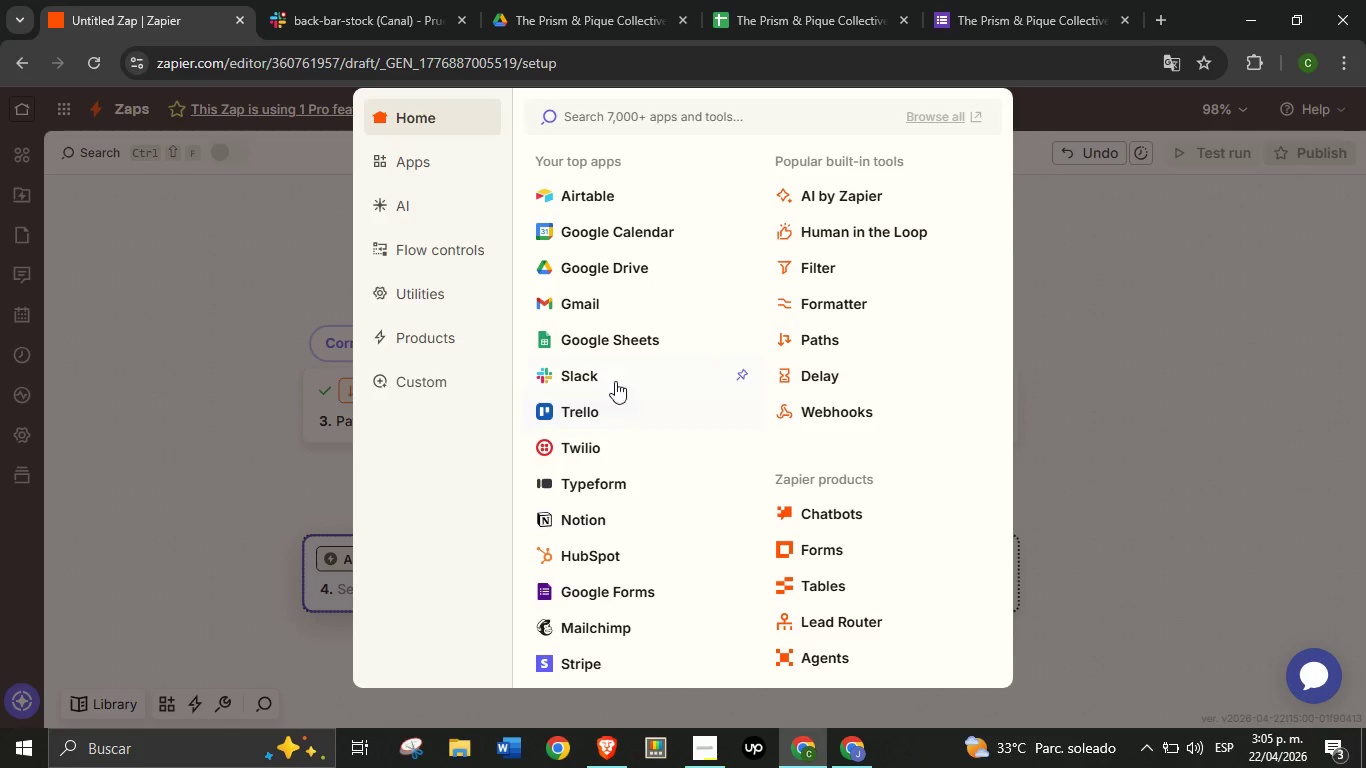 
left_click([606, 374])
 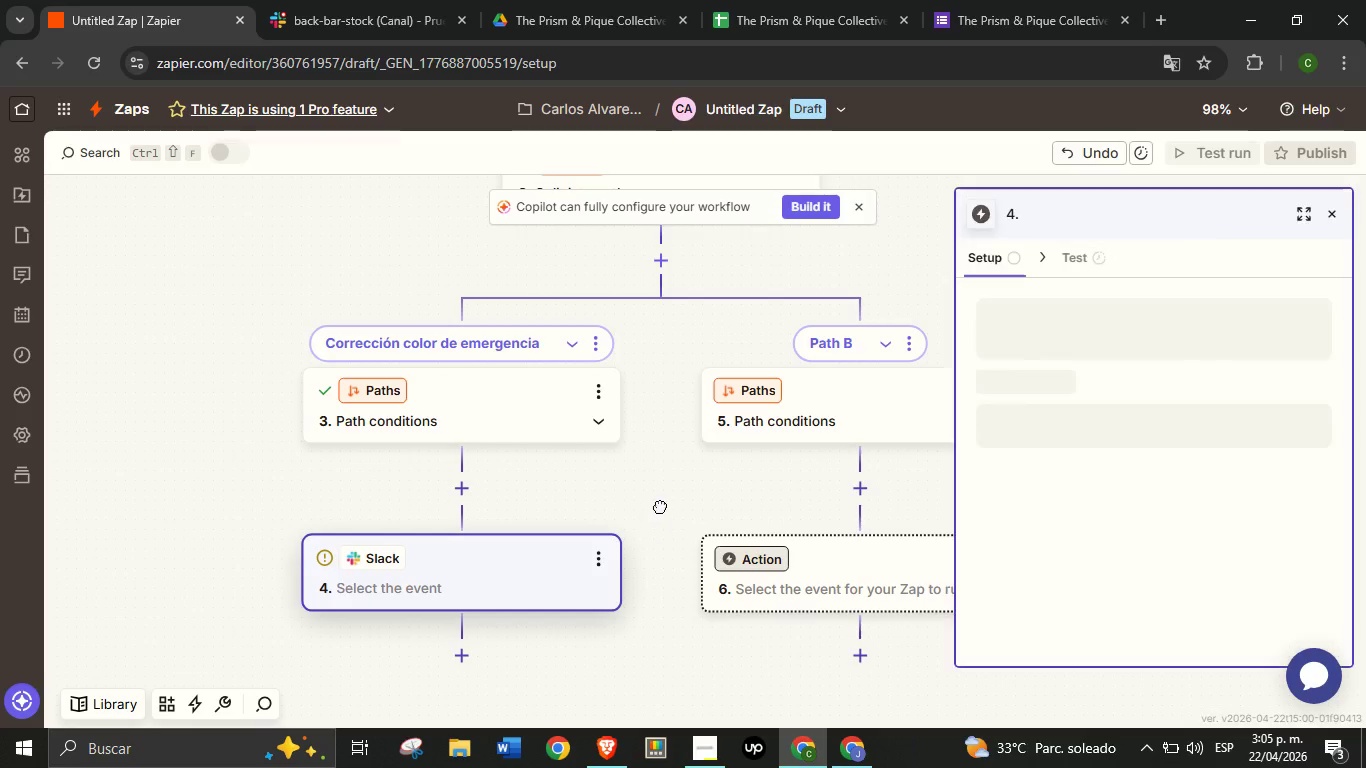 
left_click_drag(start_coordinate=[663, 526], to_coordinate=[652, 461])
 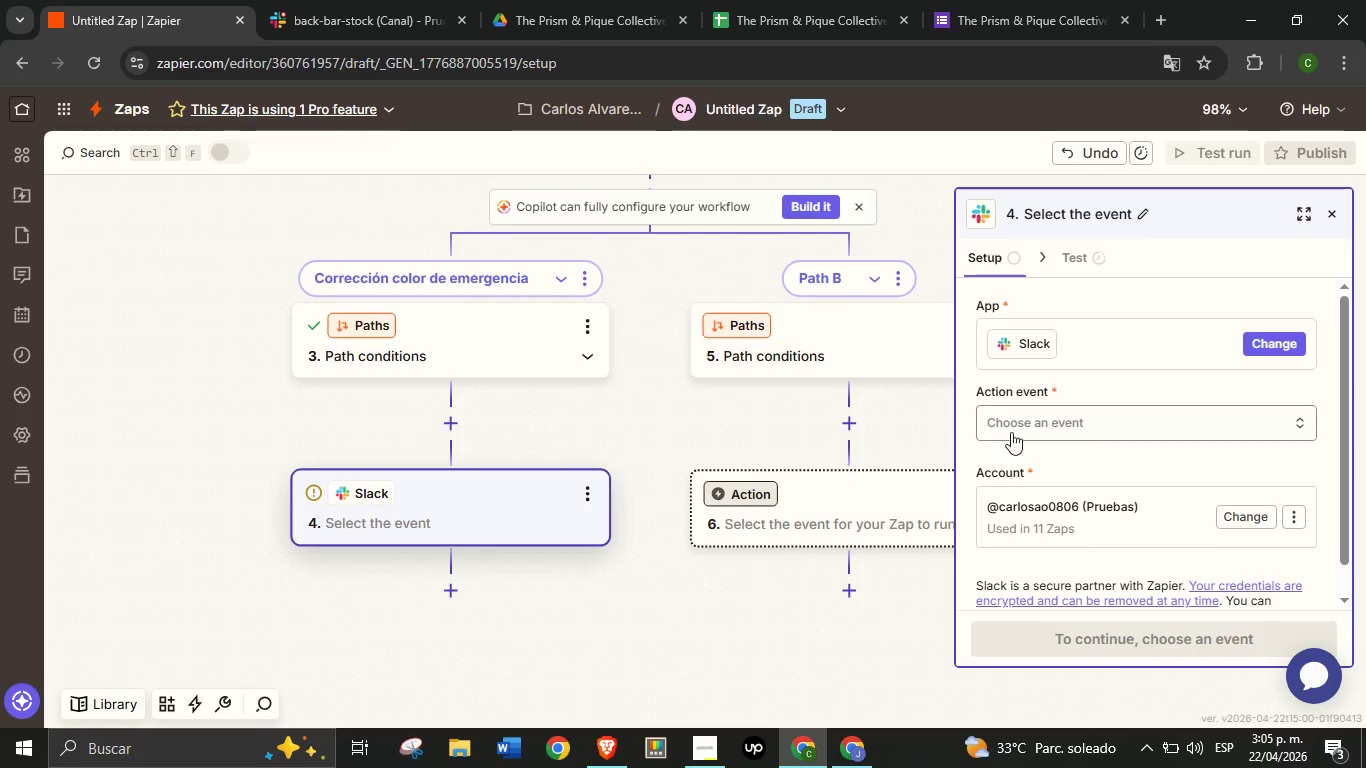 
left_click([1018, 421])
 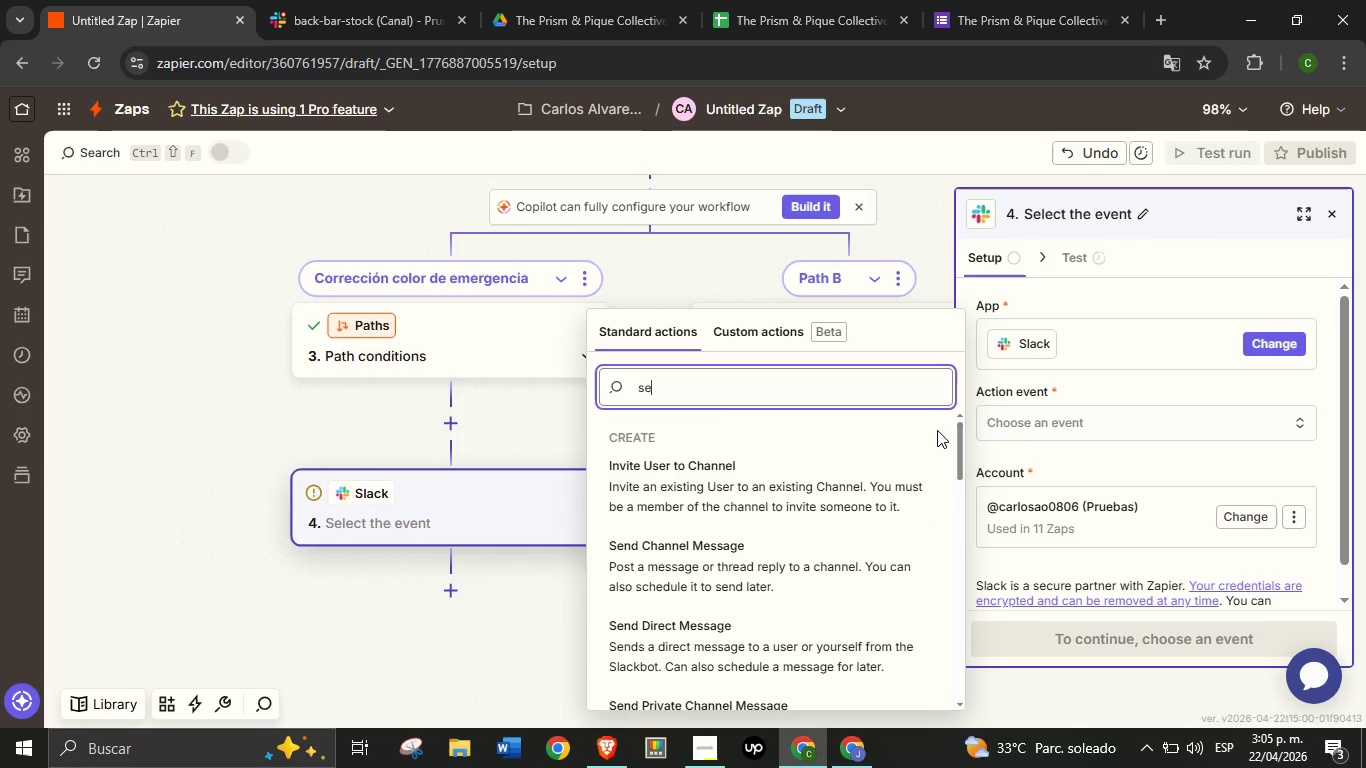 
type(send)
 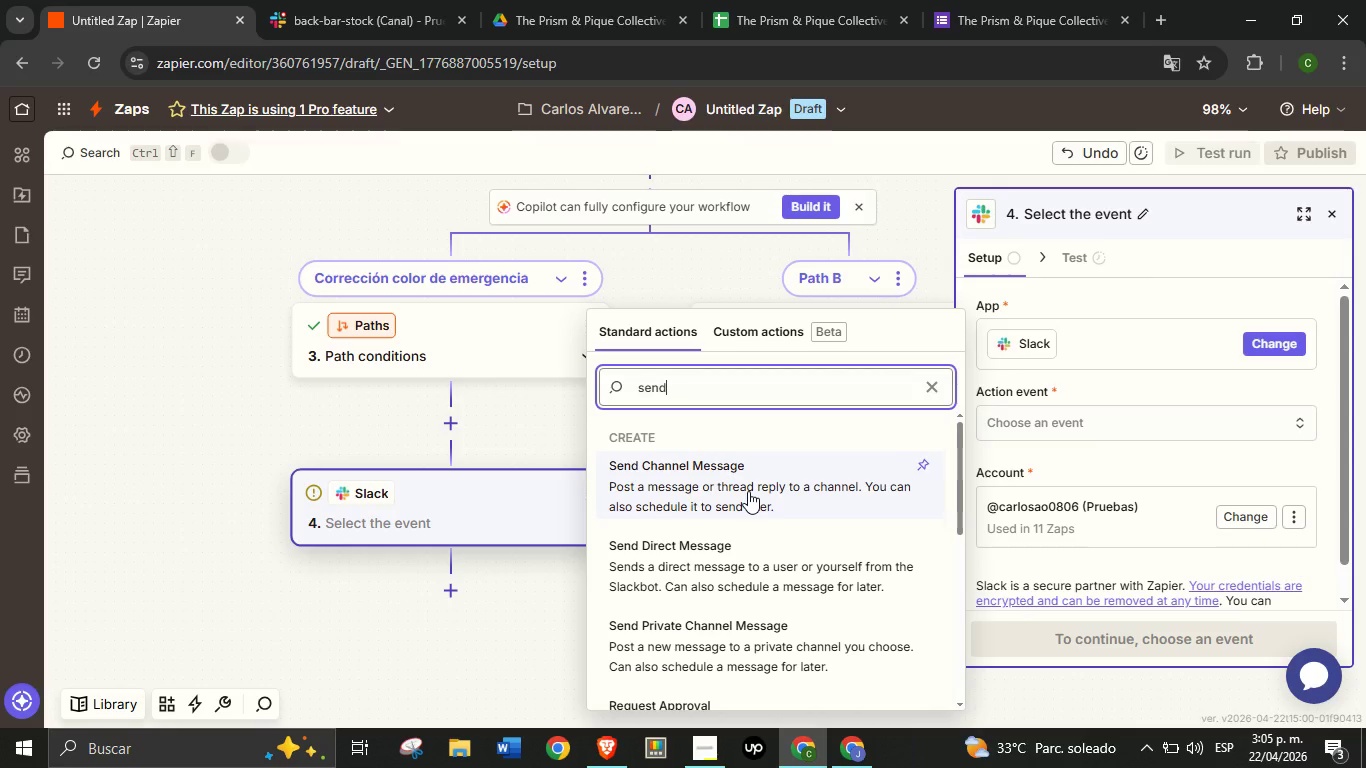 
left_click([748, 491])
 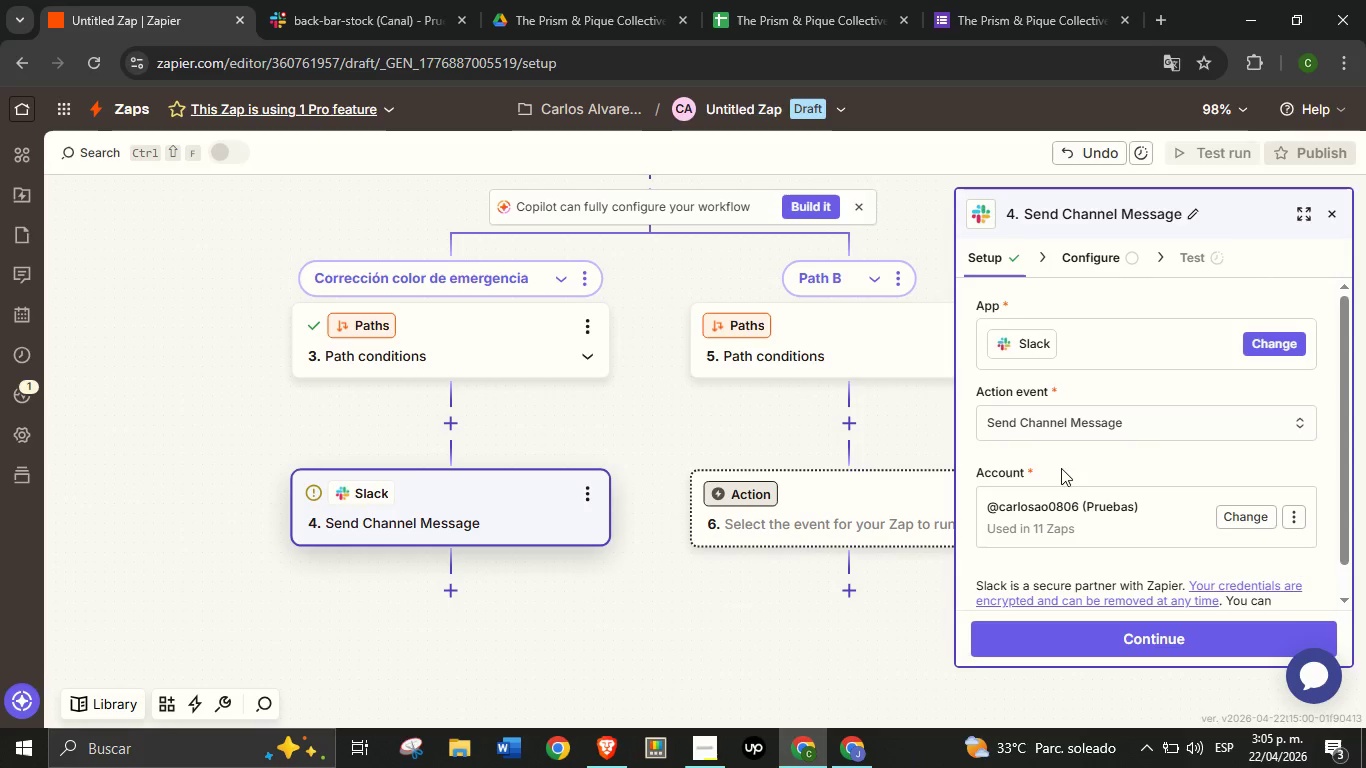 
scroll: coordinate [1068, 500], scroll_direction: down, amount: 4.0
 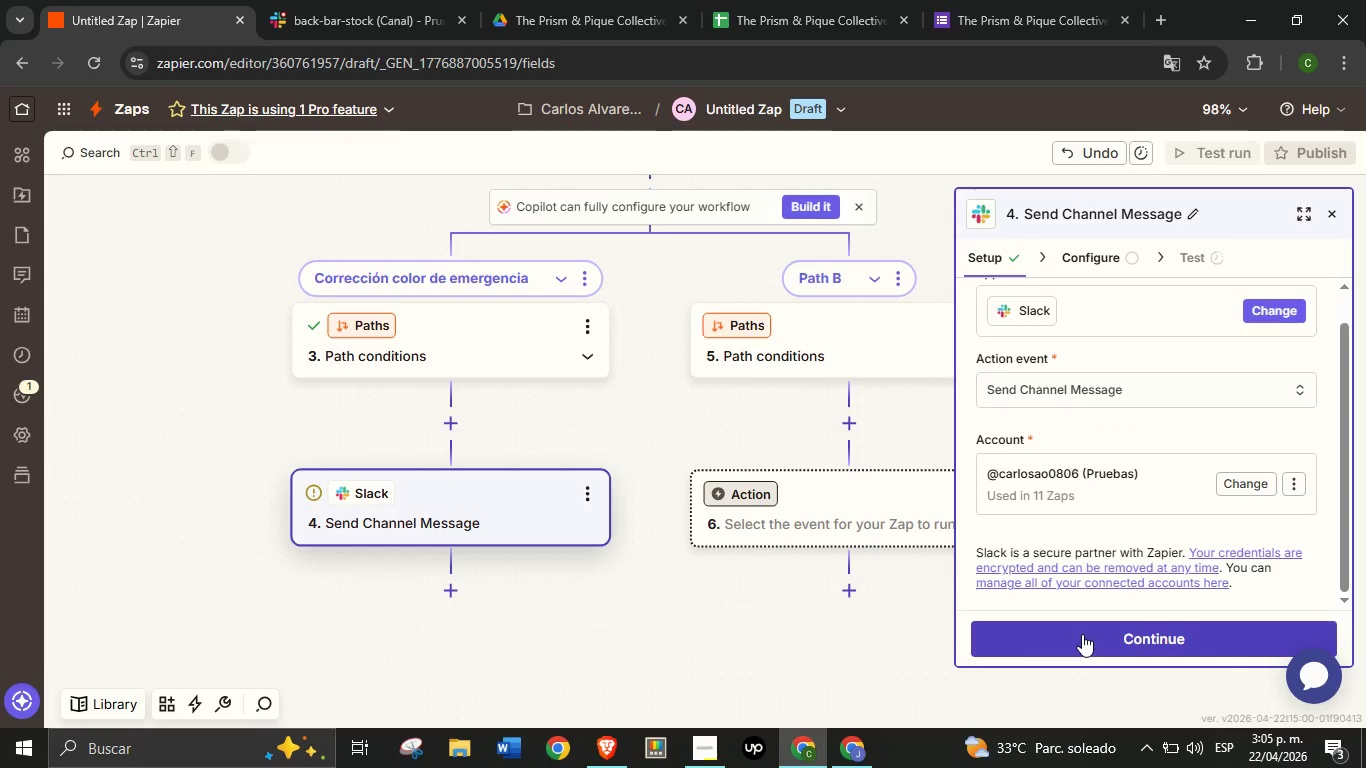 
left_click([1082, 634])
 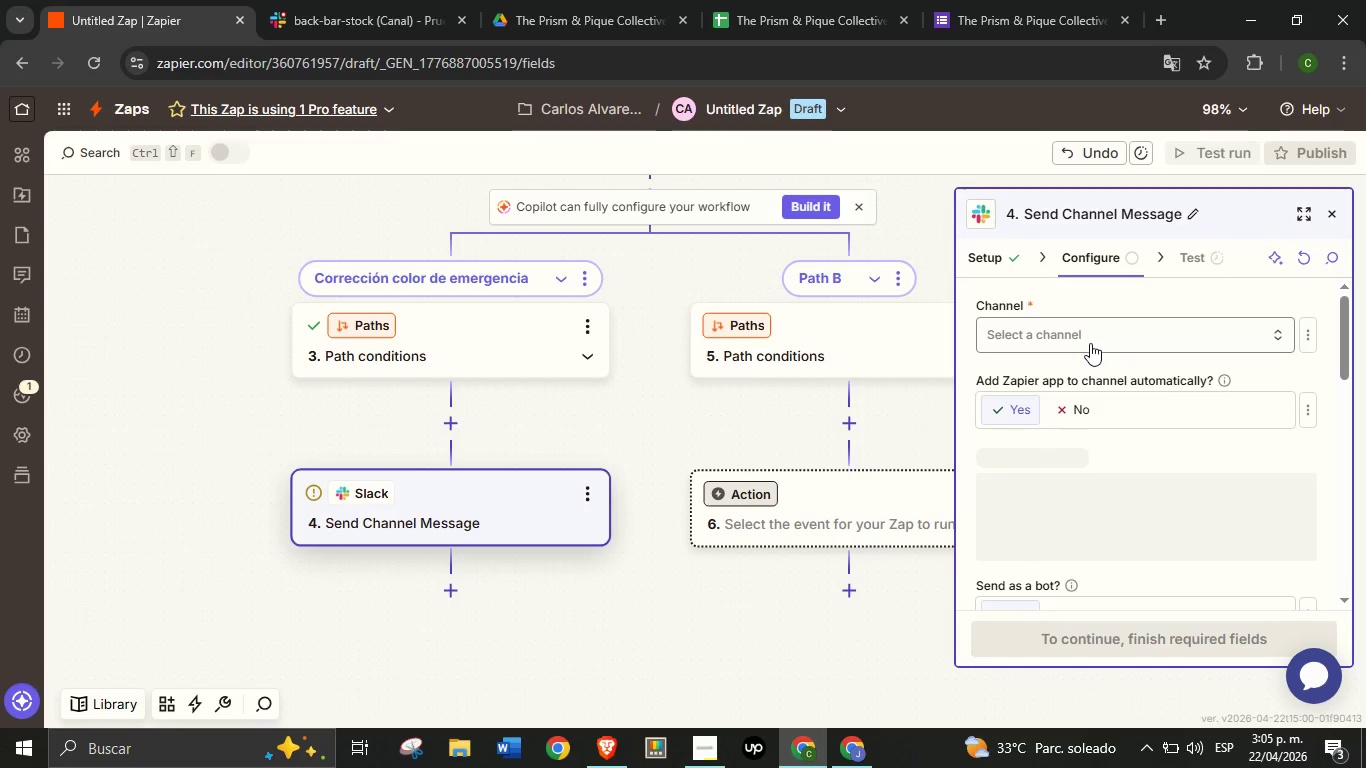 
left_click([1090, 343])
 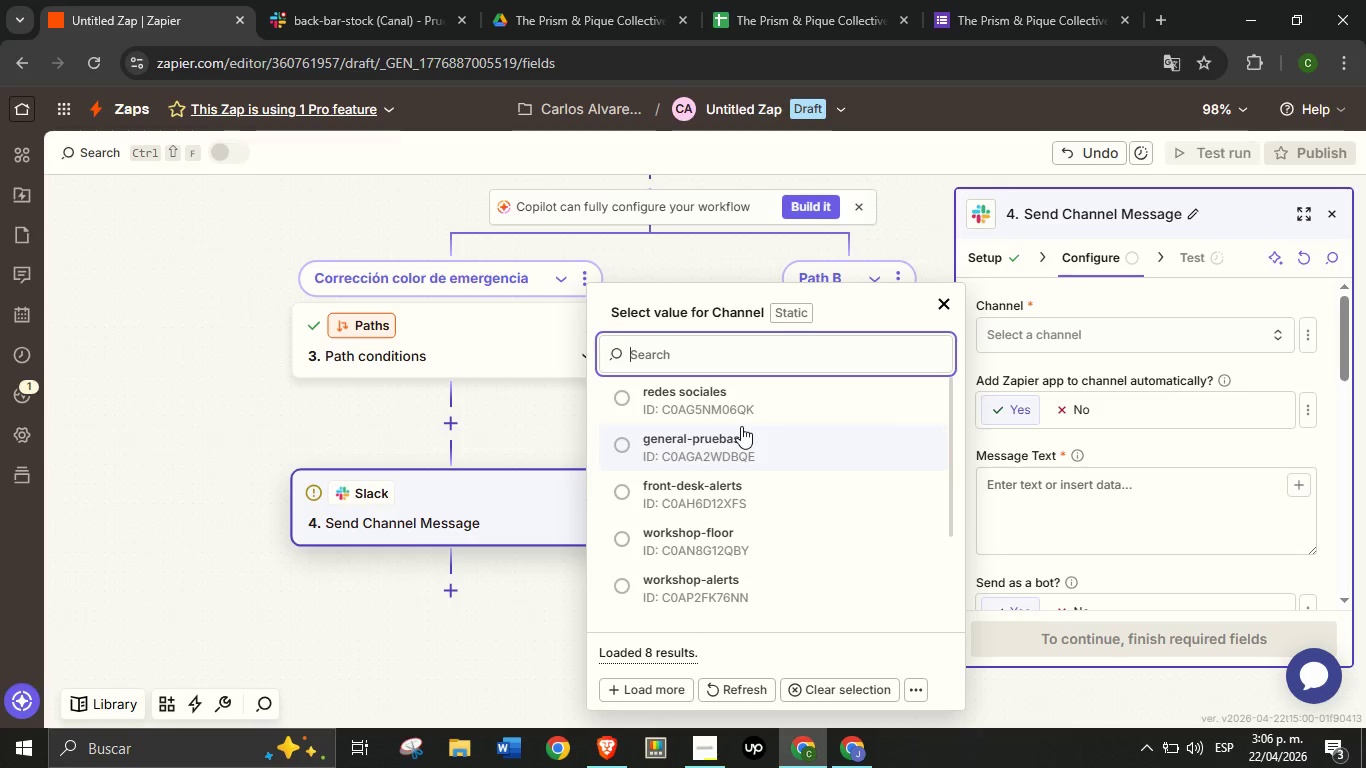 
wait(19.97)
 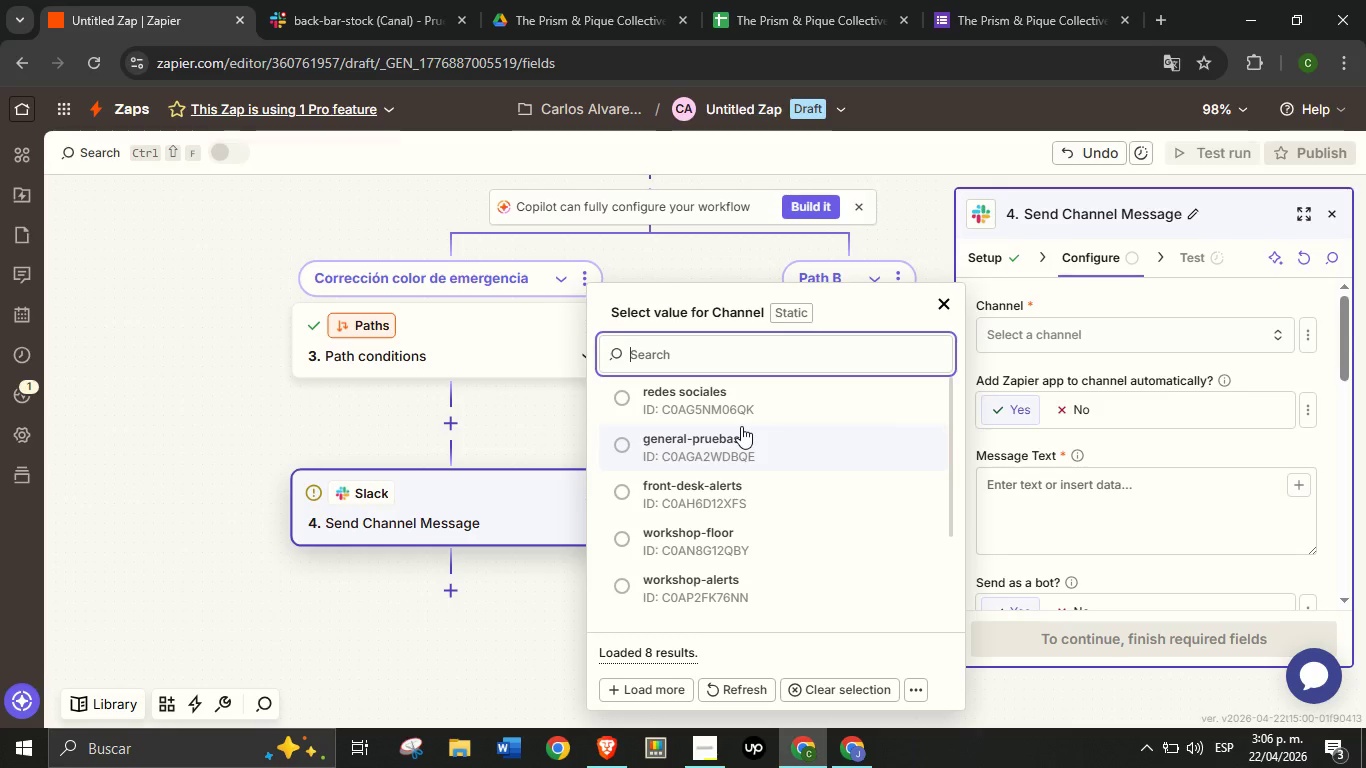 
type(urg)
 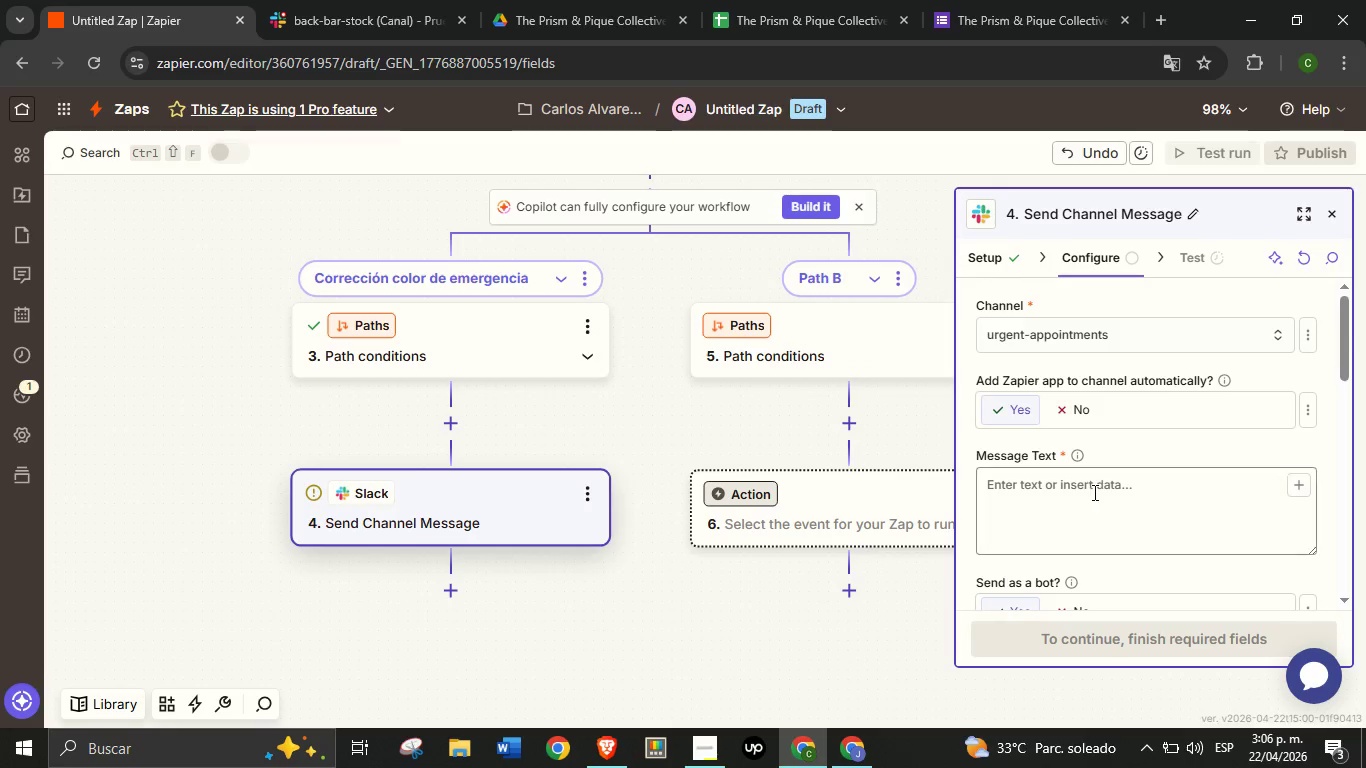 
left_click([1093, 492])
 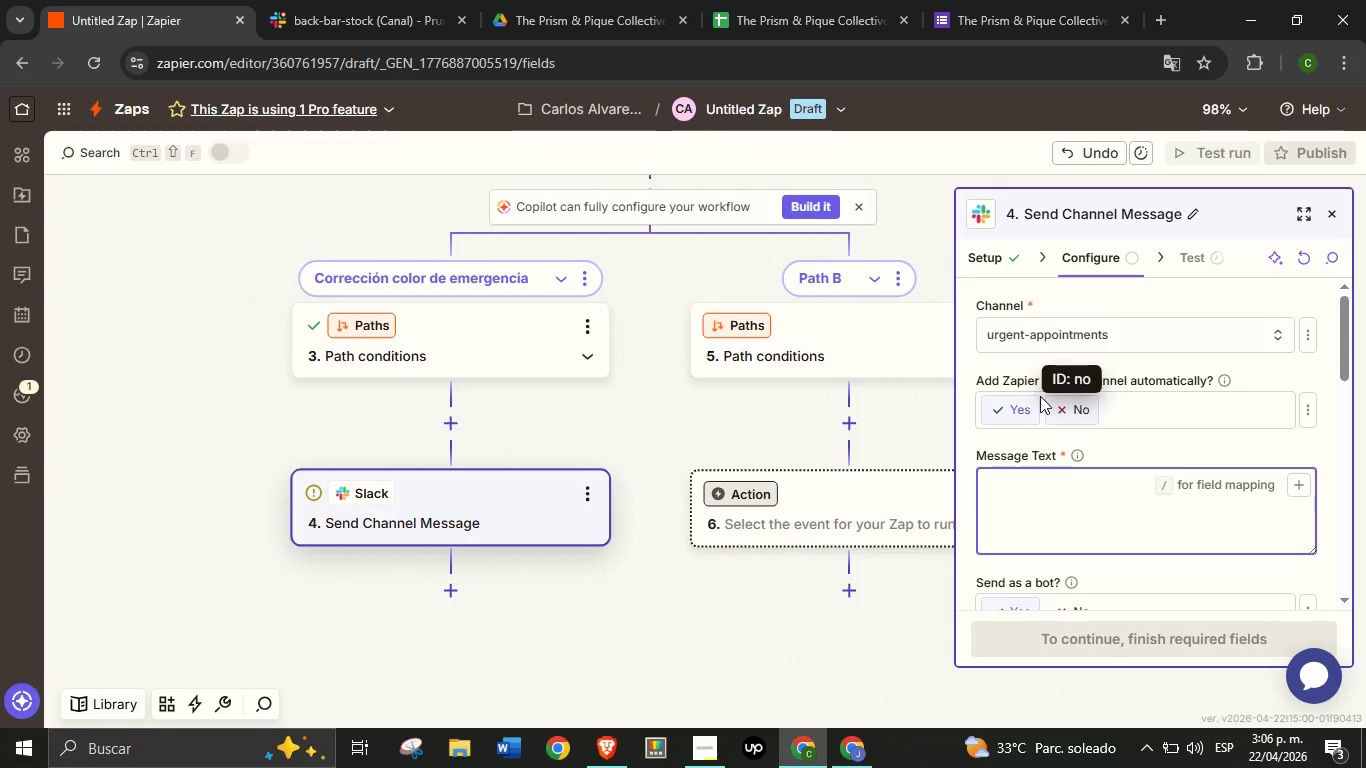 
scroll: coordinate [1031, 378], scroll_direction: down, amount: 1.0
 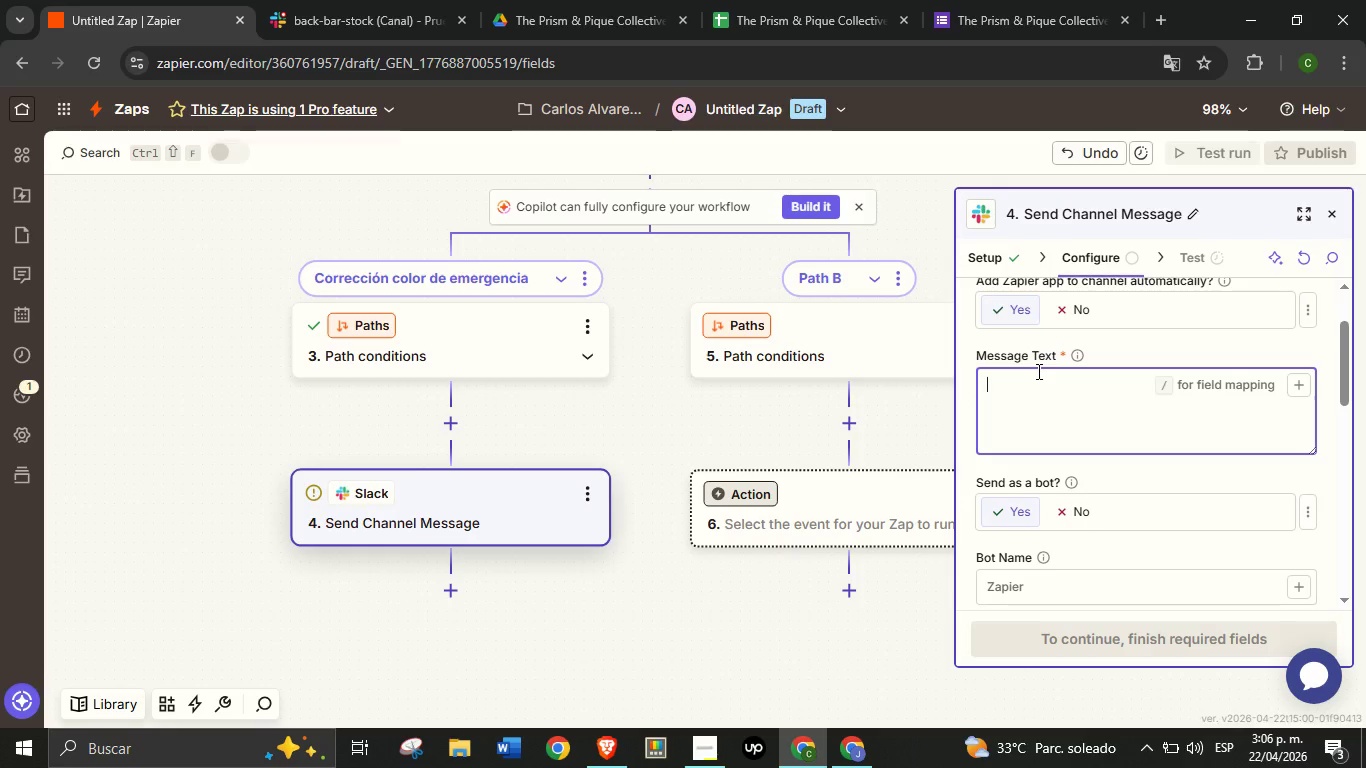 
wait(11.42)
 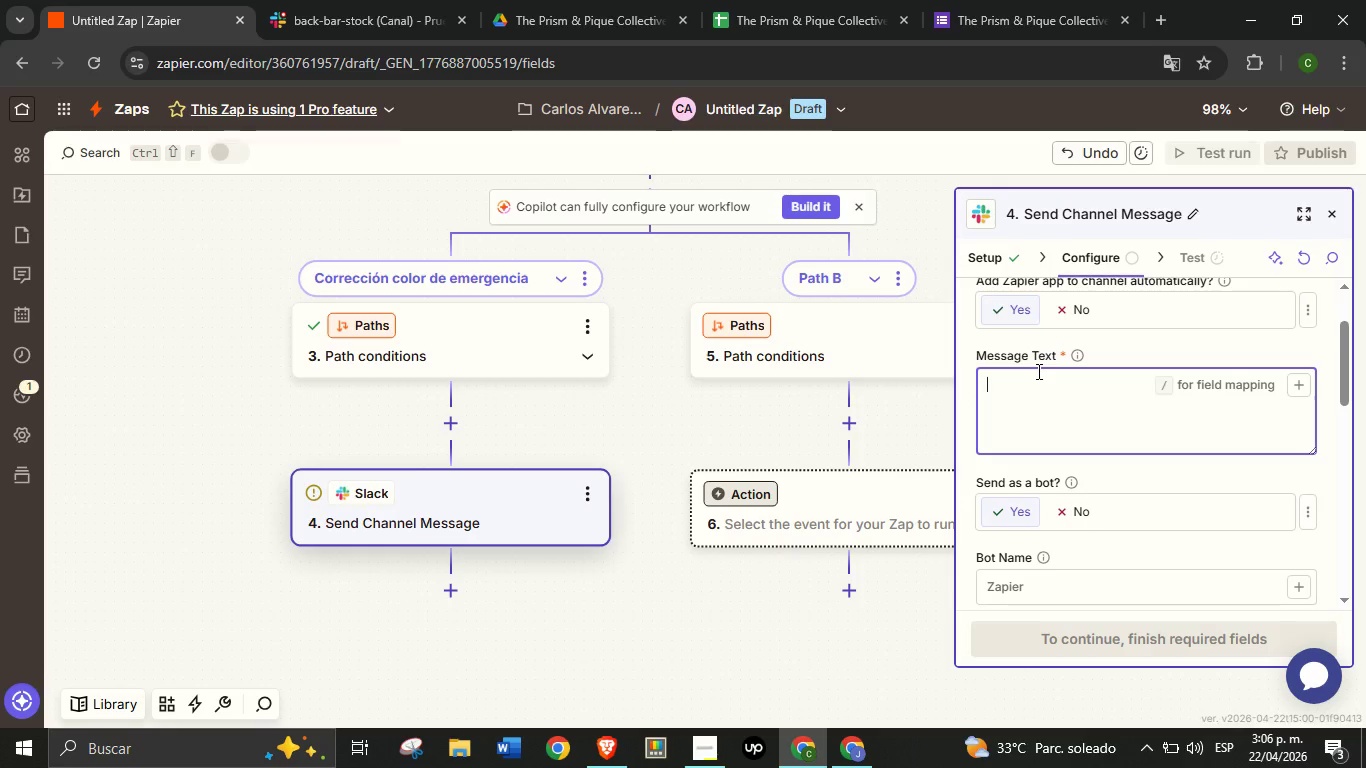 
type(ALERTA DE EMERGENCIA - Nueva solicitud )
 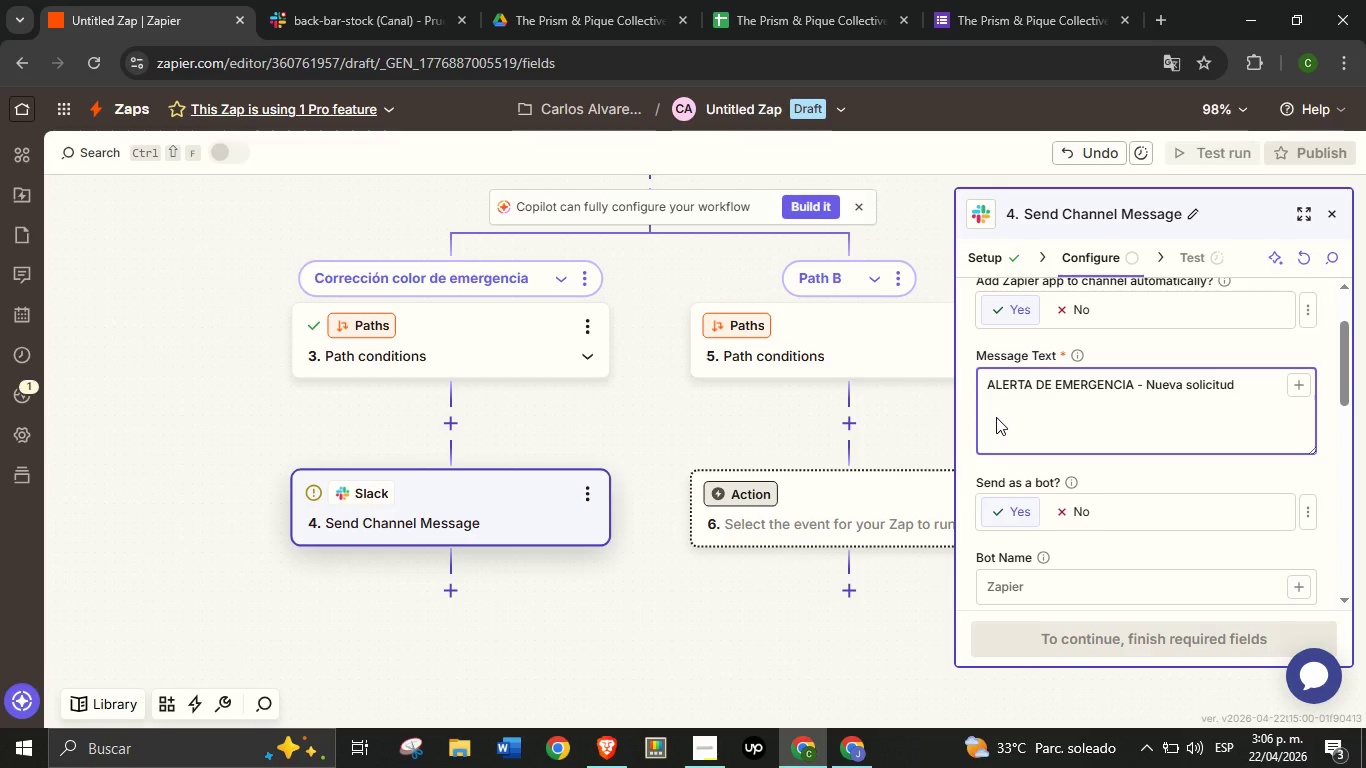 
type(urgente)
 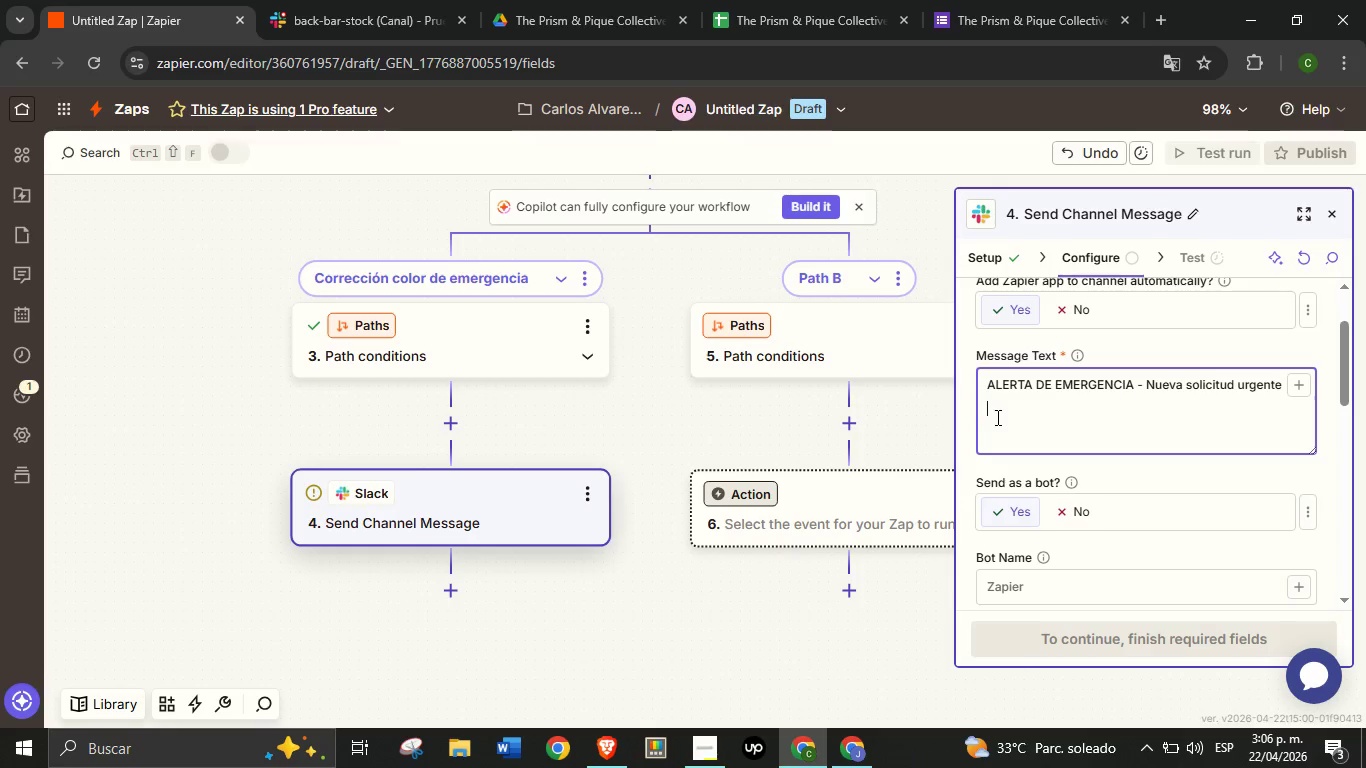 
key(Enter)
 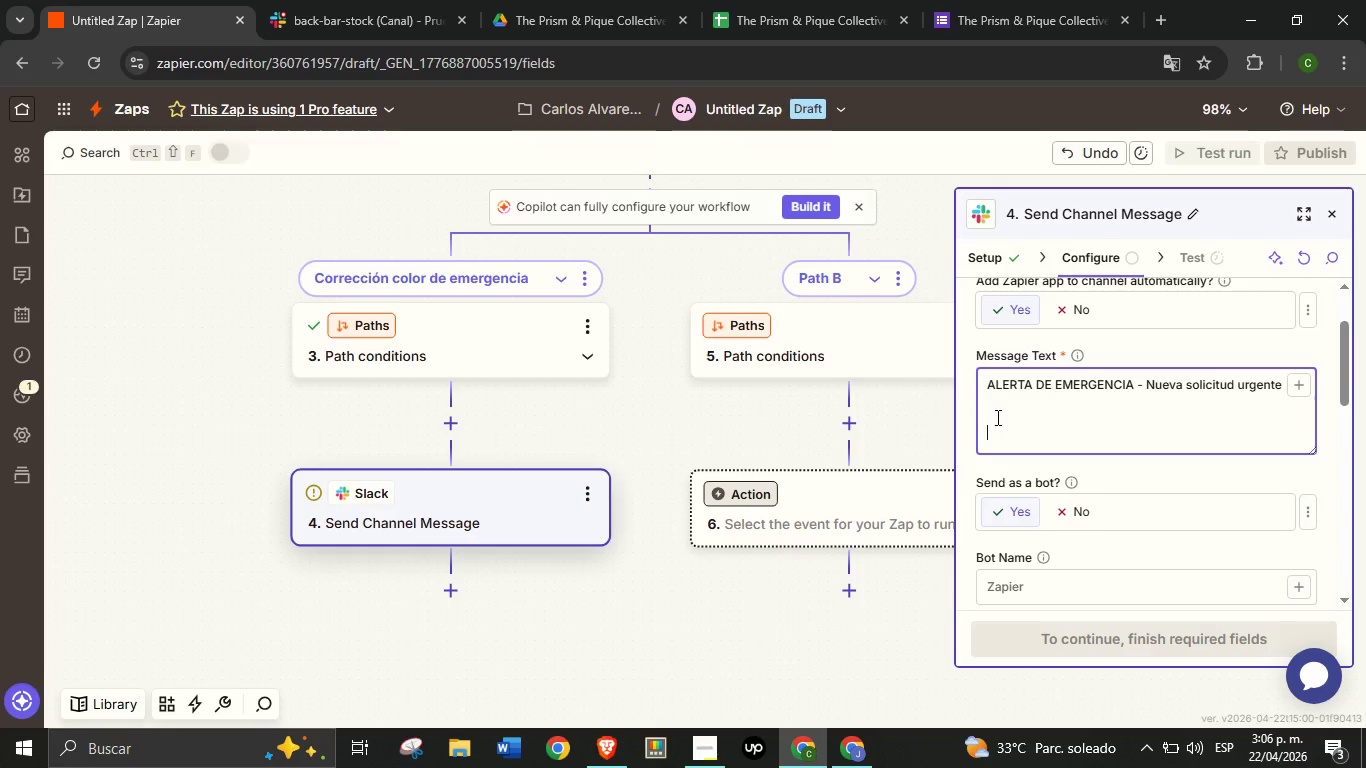 
key(Enter)
 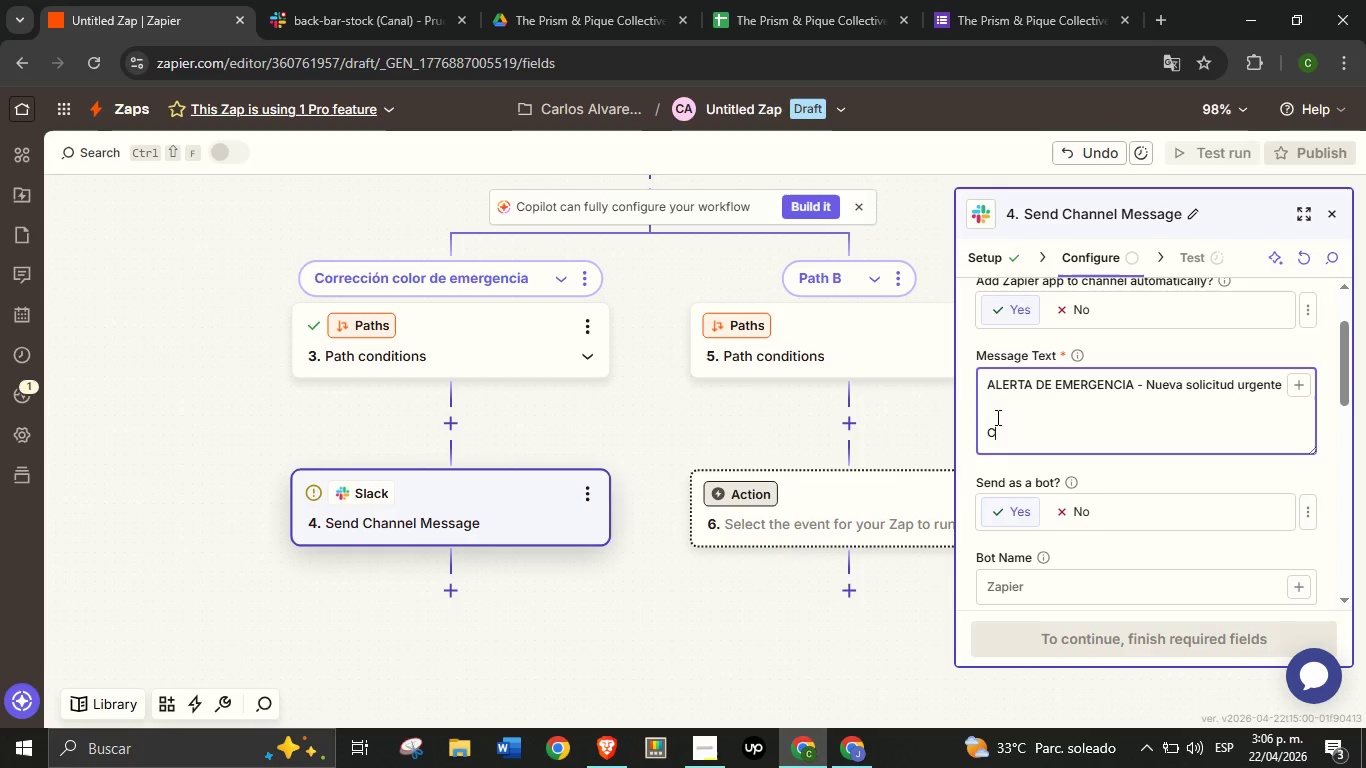 
type(CLIENTE> )
 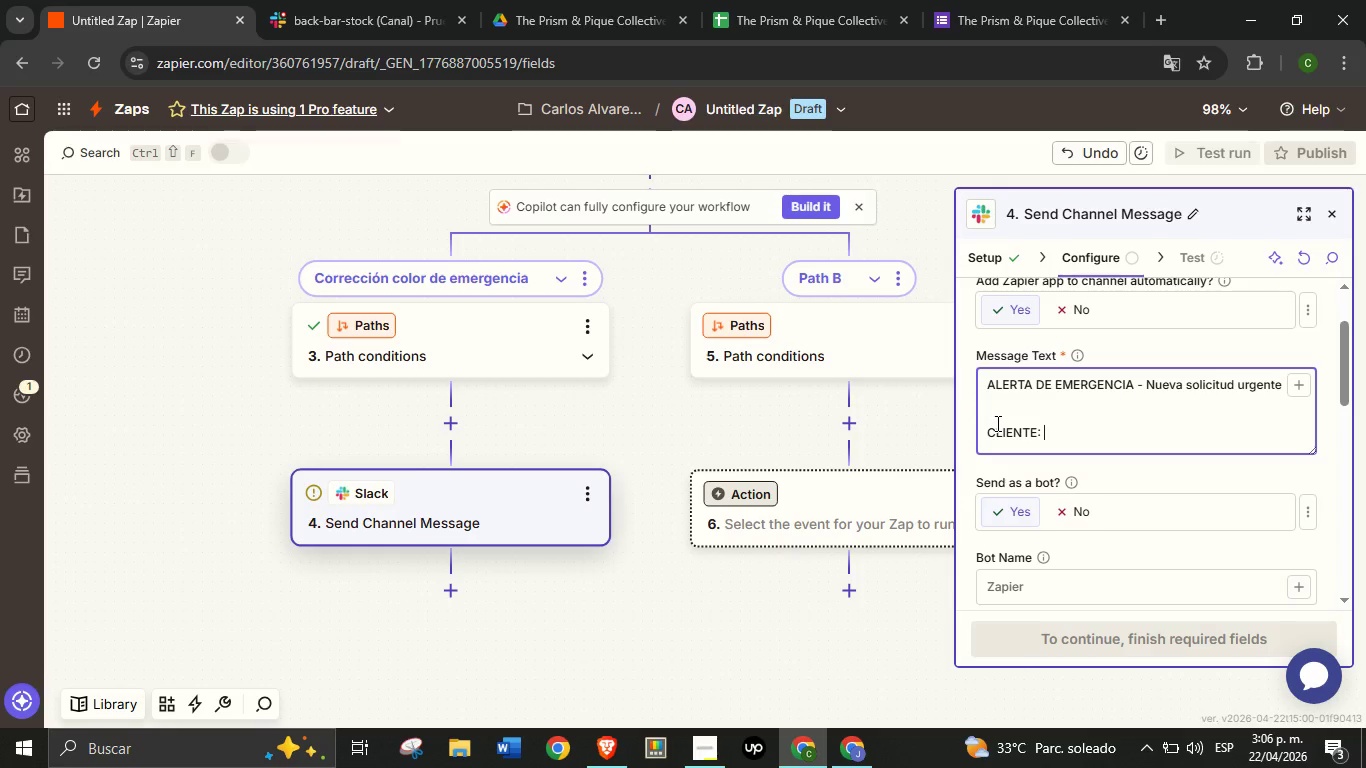 
wait(17.12)
 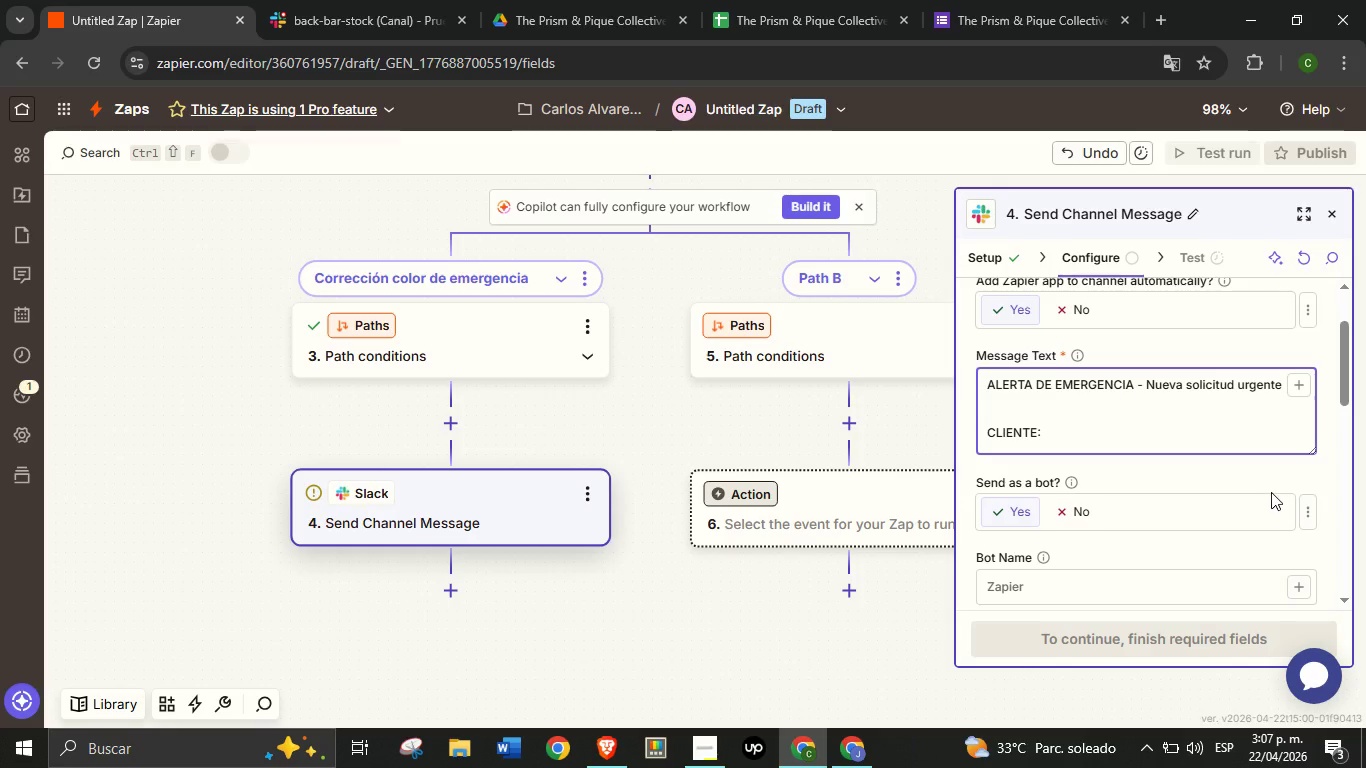 
left_click([1293, 382])
 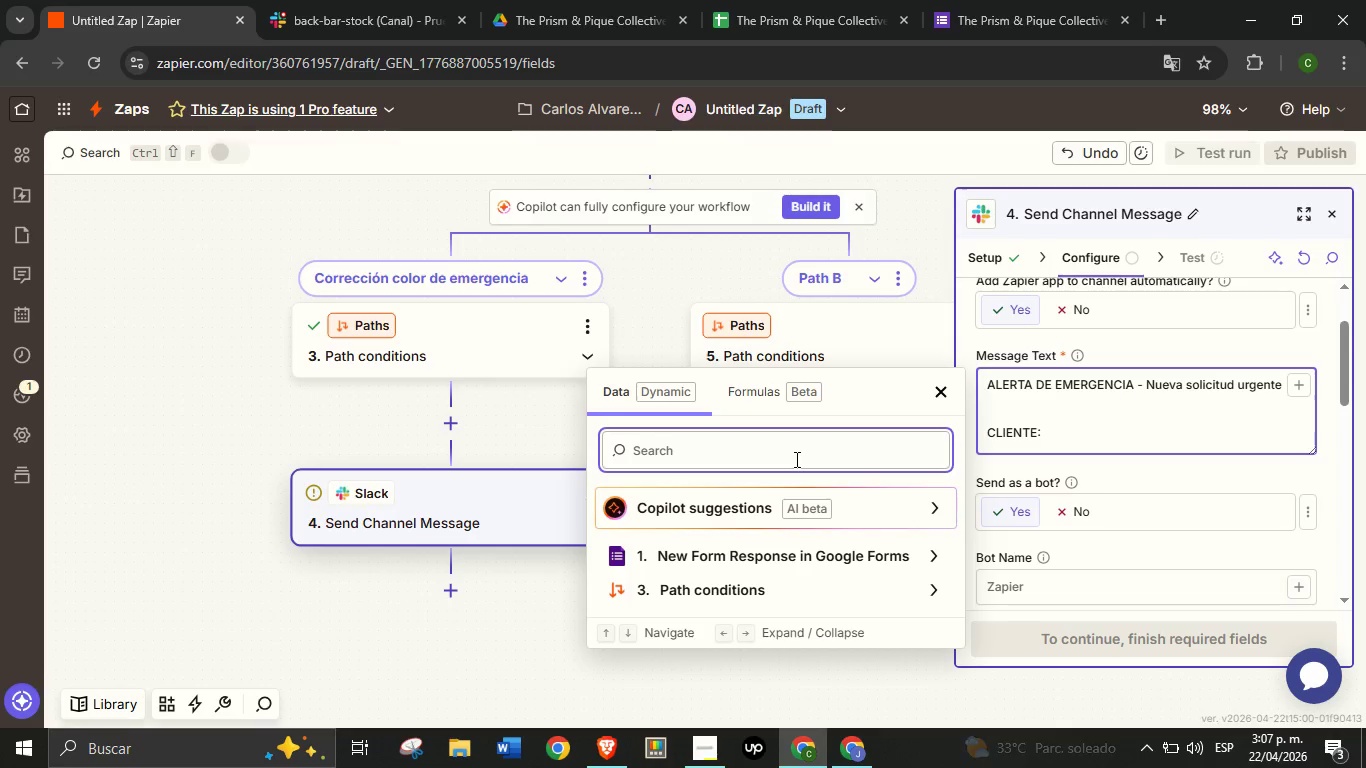 
type(NOMBRE)
 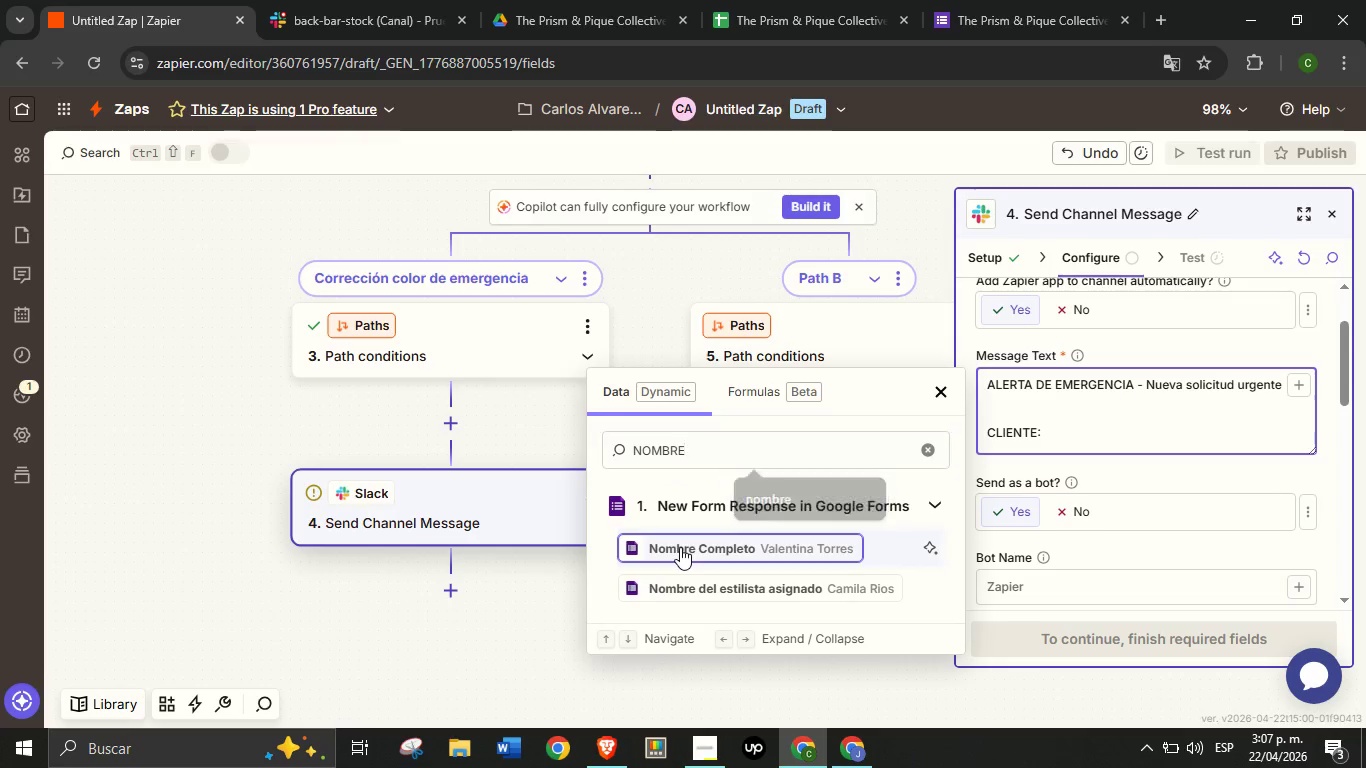 
left_click([680, 547])
 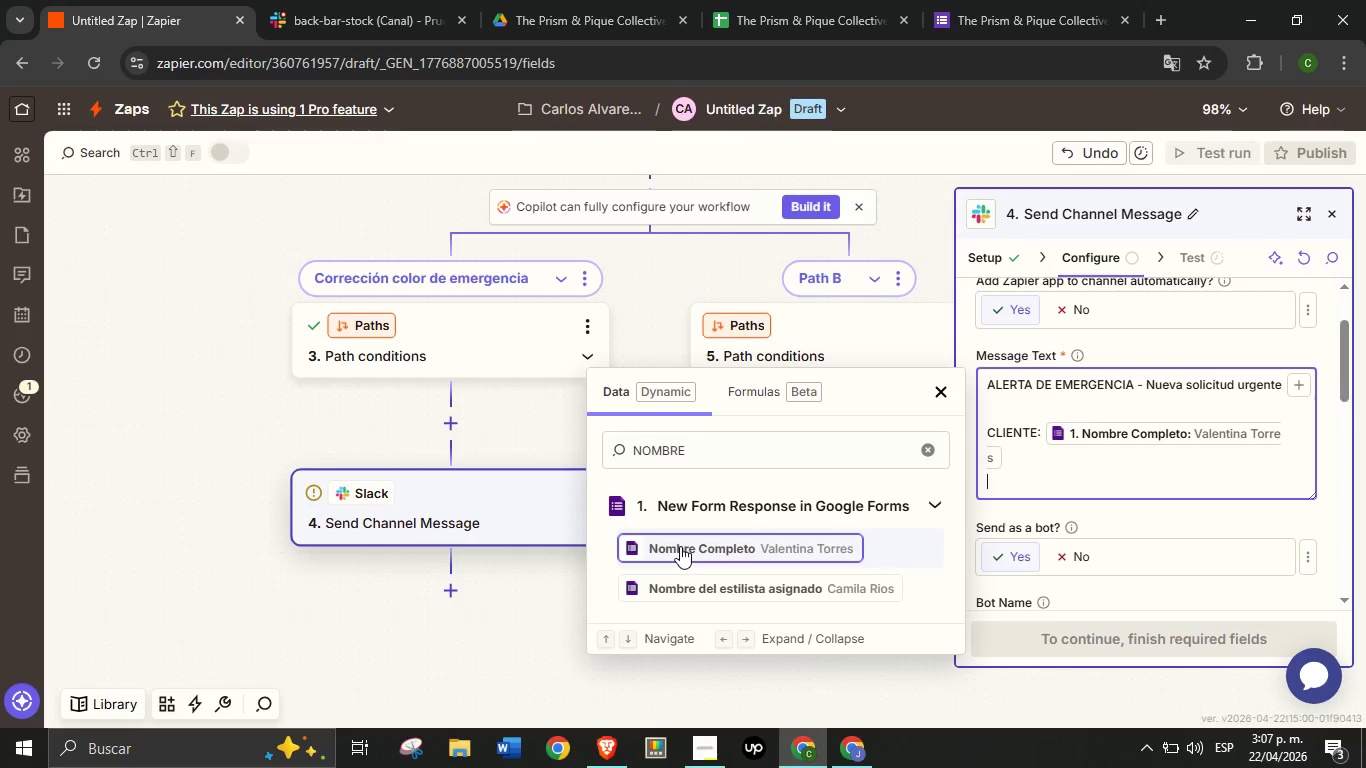 
key(Enter)
 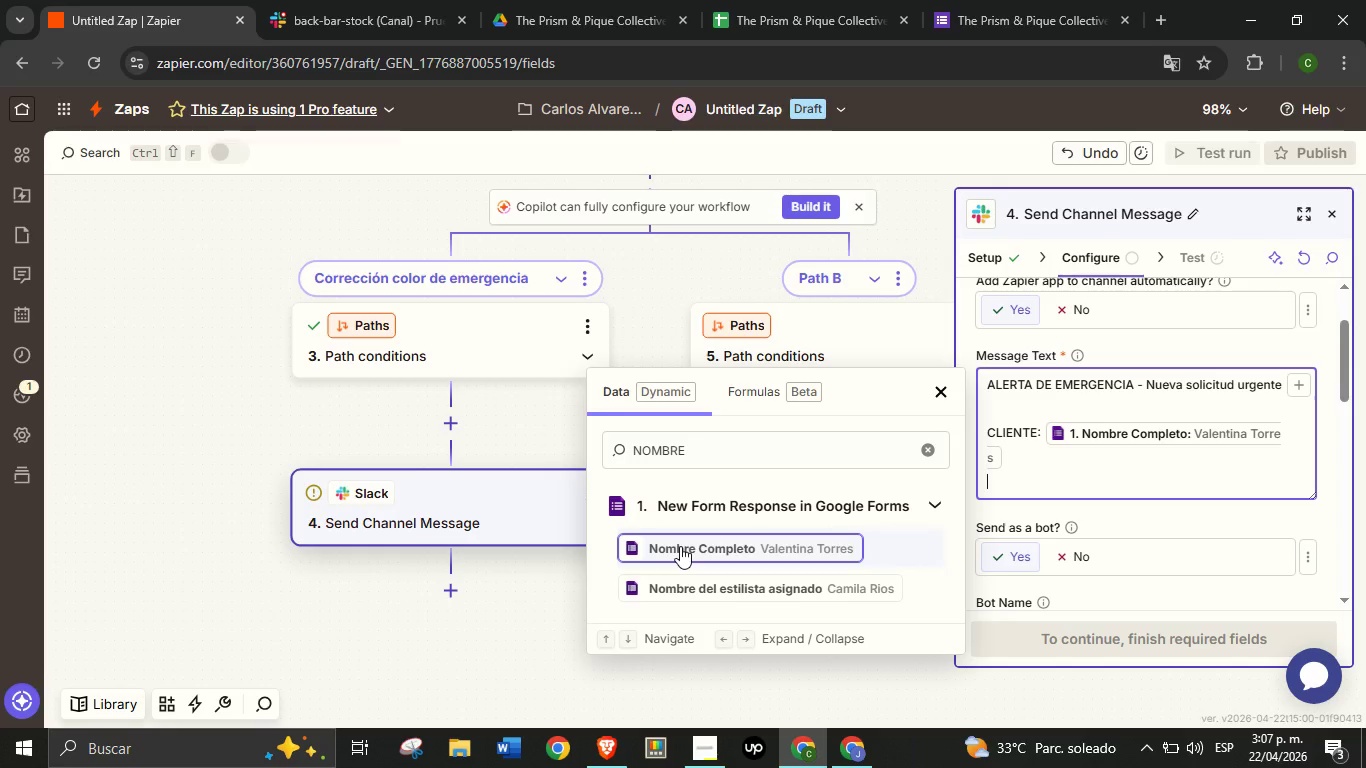 
type(Corr)
key(Backspace)
key(Backspace)
key(Backspace)
key(Backspace)
type(correo> )
 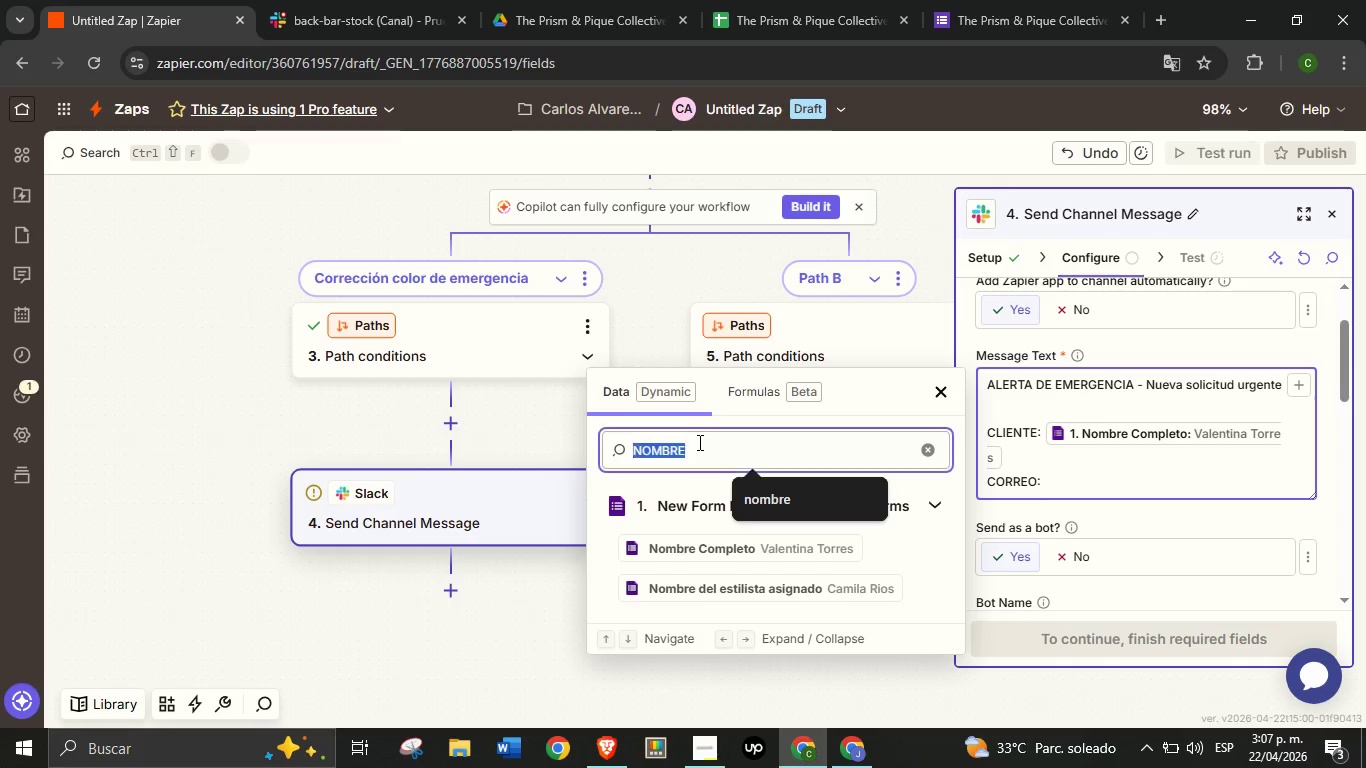 
double_click([698, 442])
 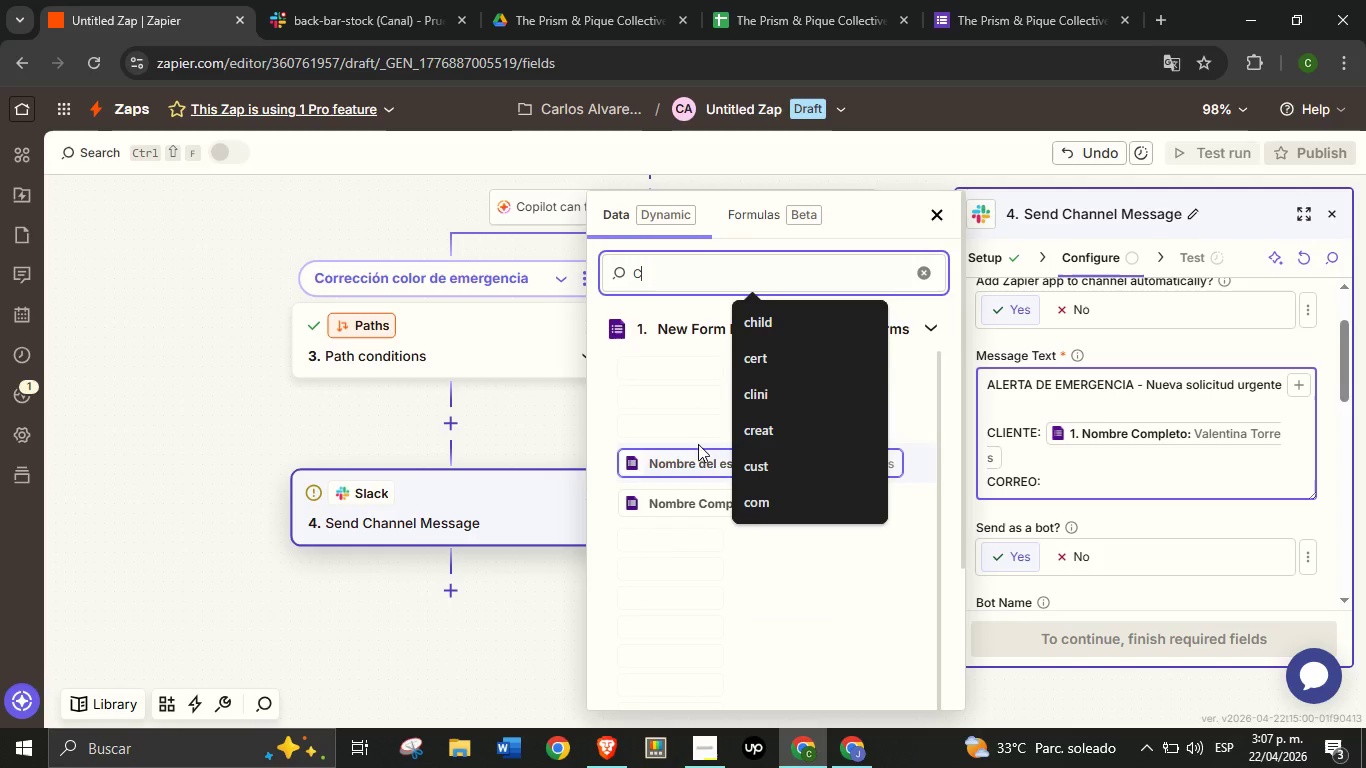 
type(correo)
 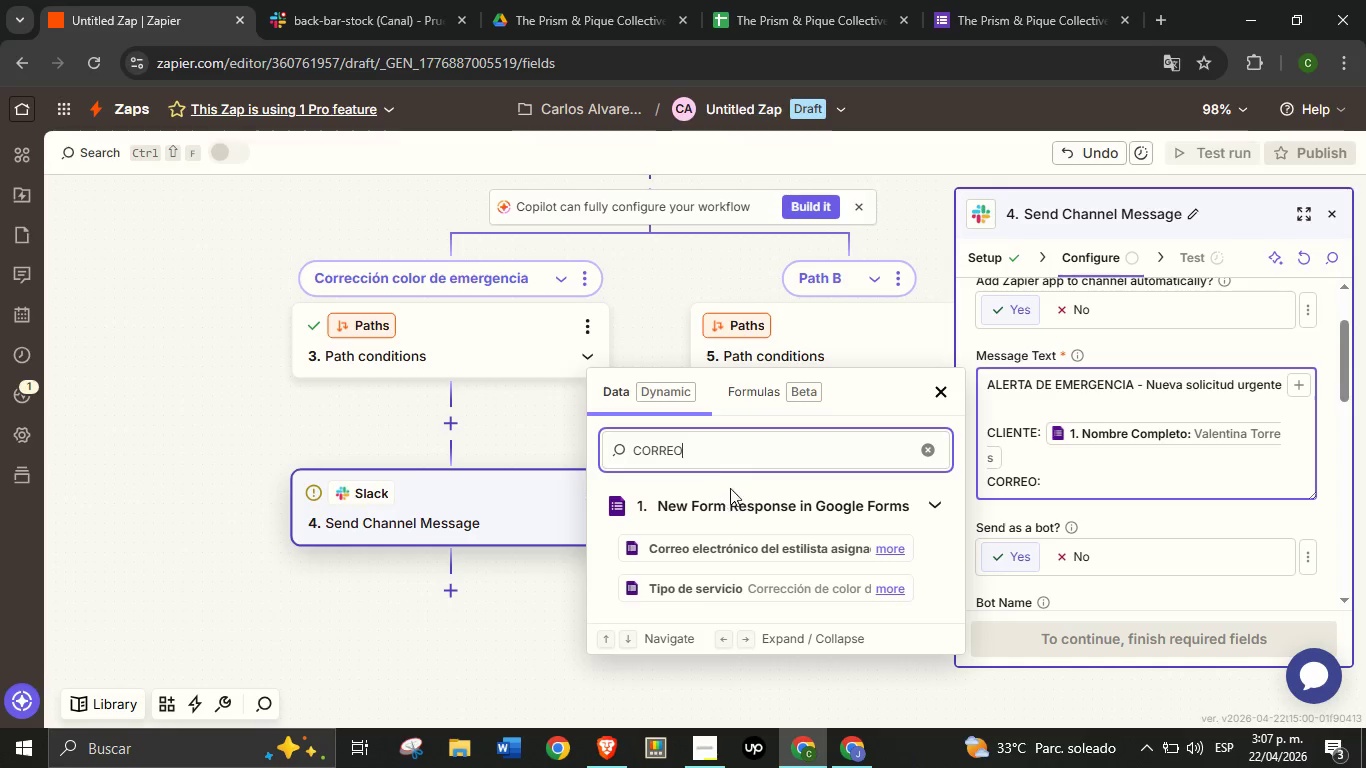 
wait(8.38)
 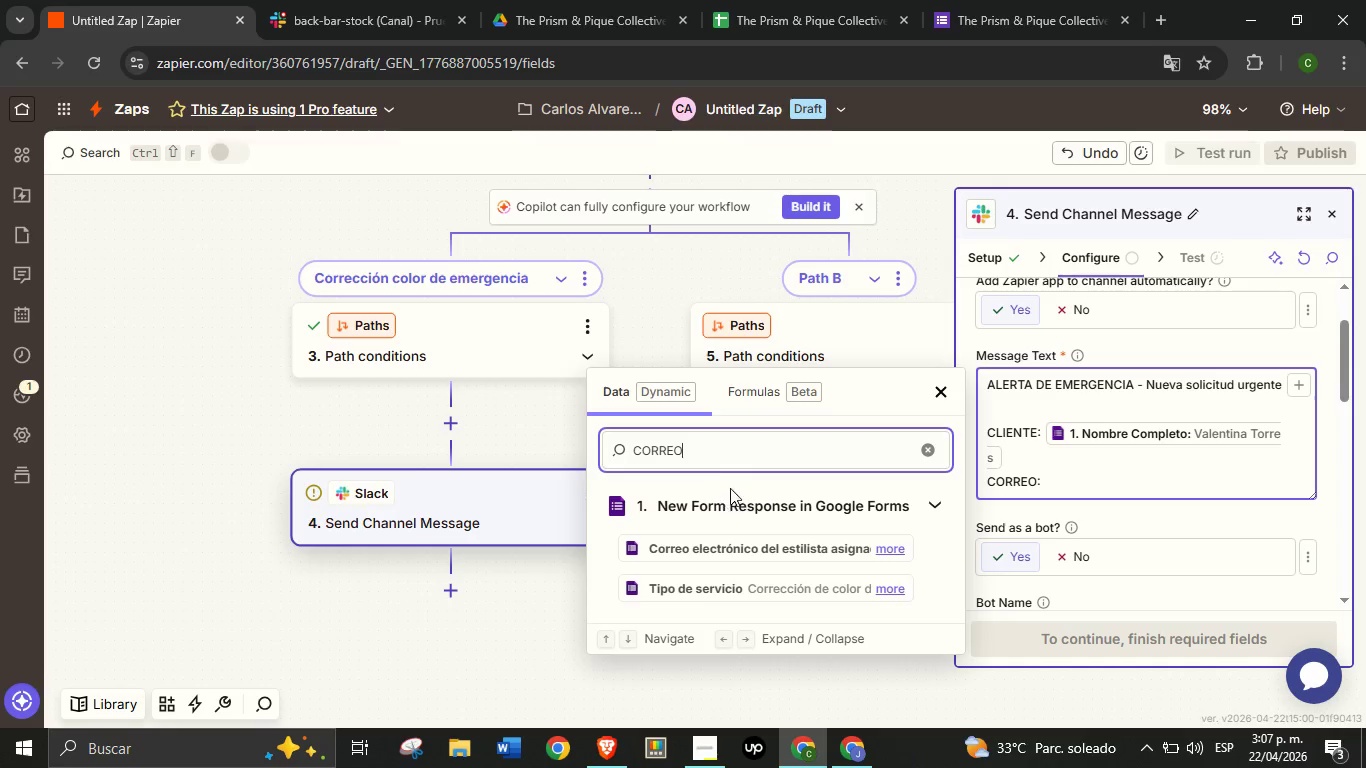 
left_click([767, 548])
 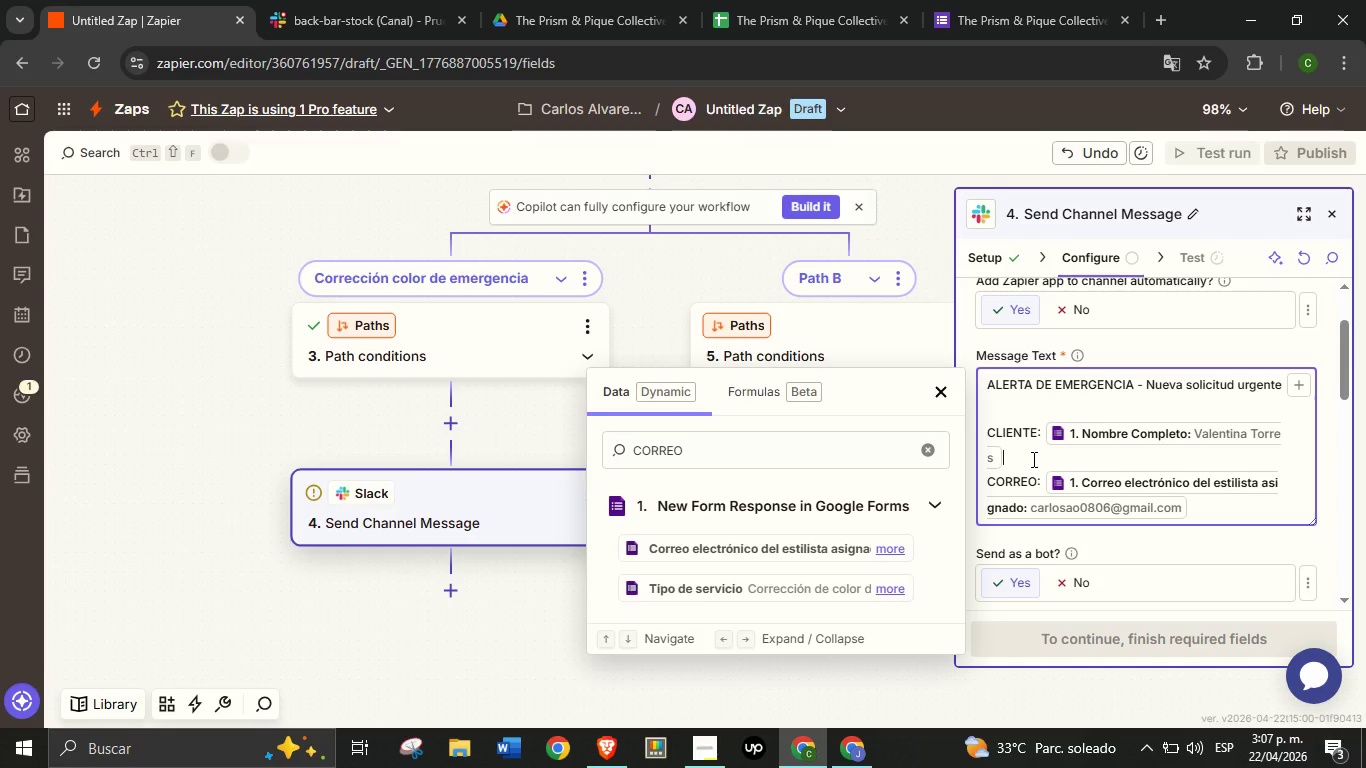 
left_click([1032, 459])
 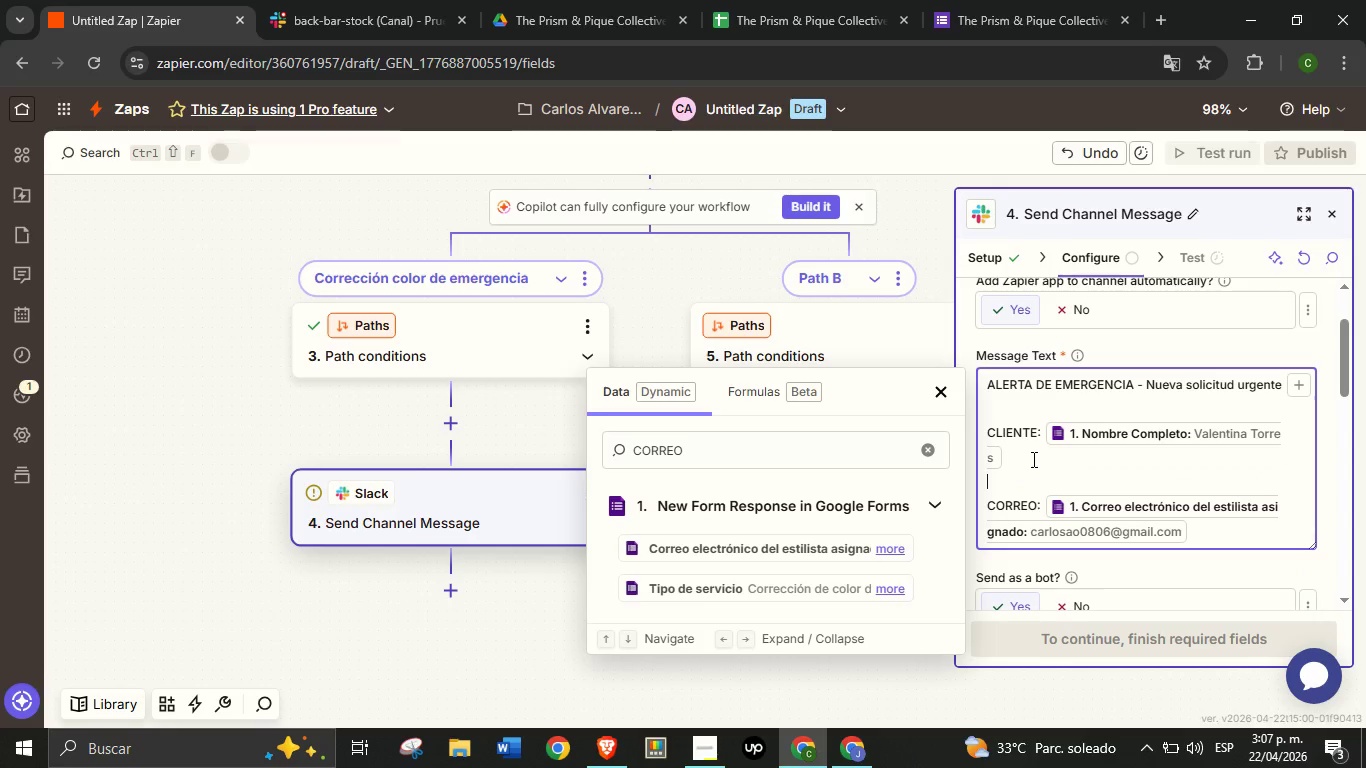 
key(Enter)
 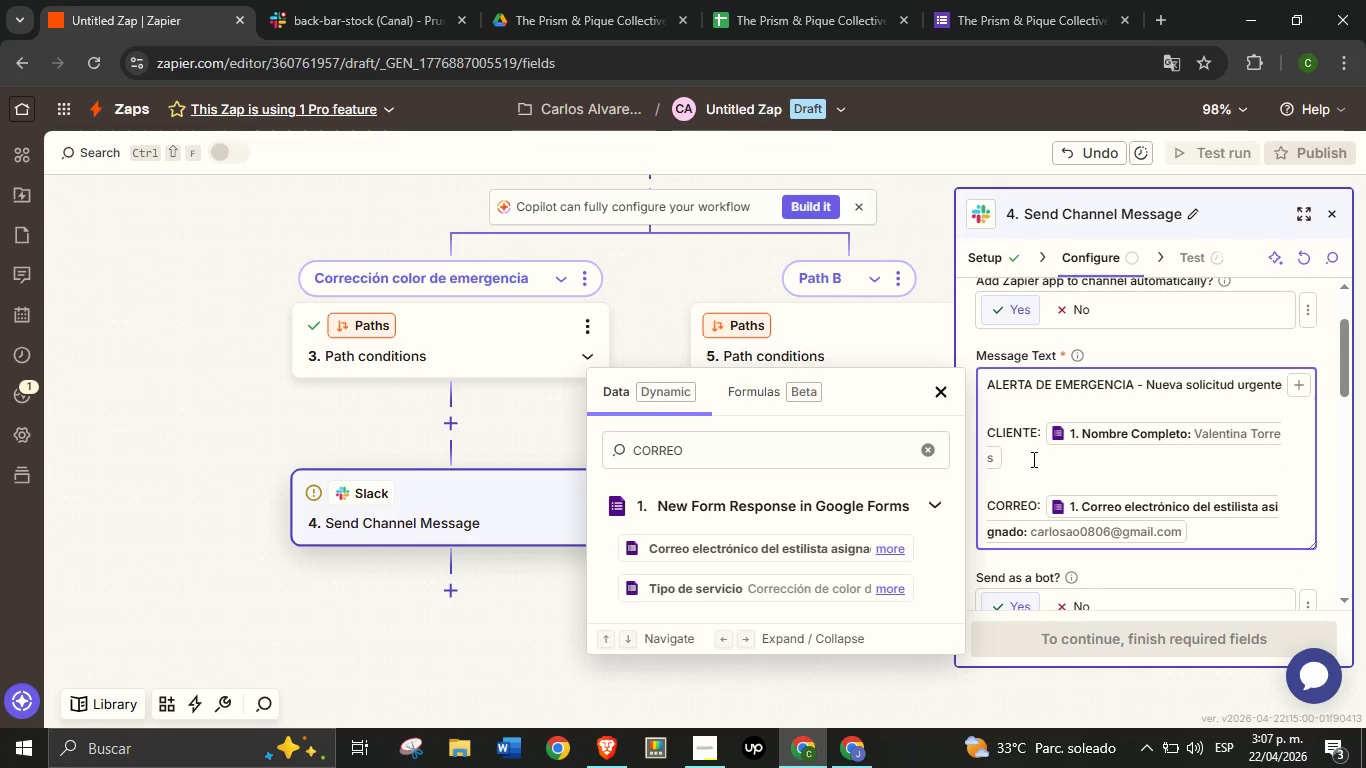 
type(telef;ono> )
 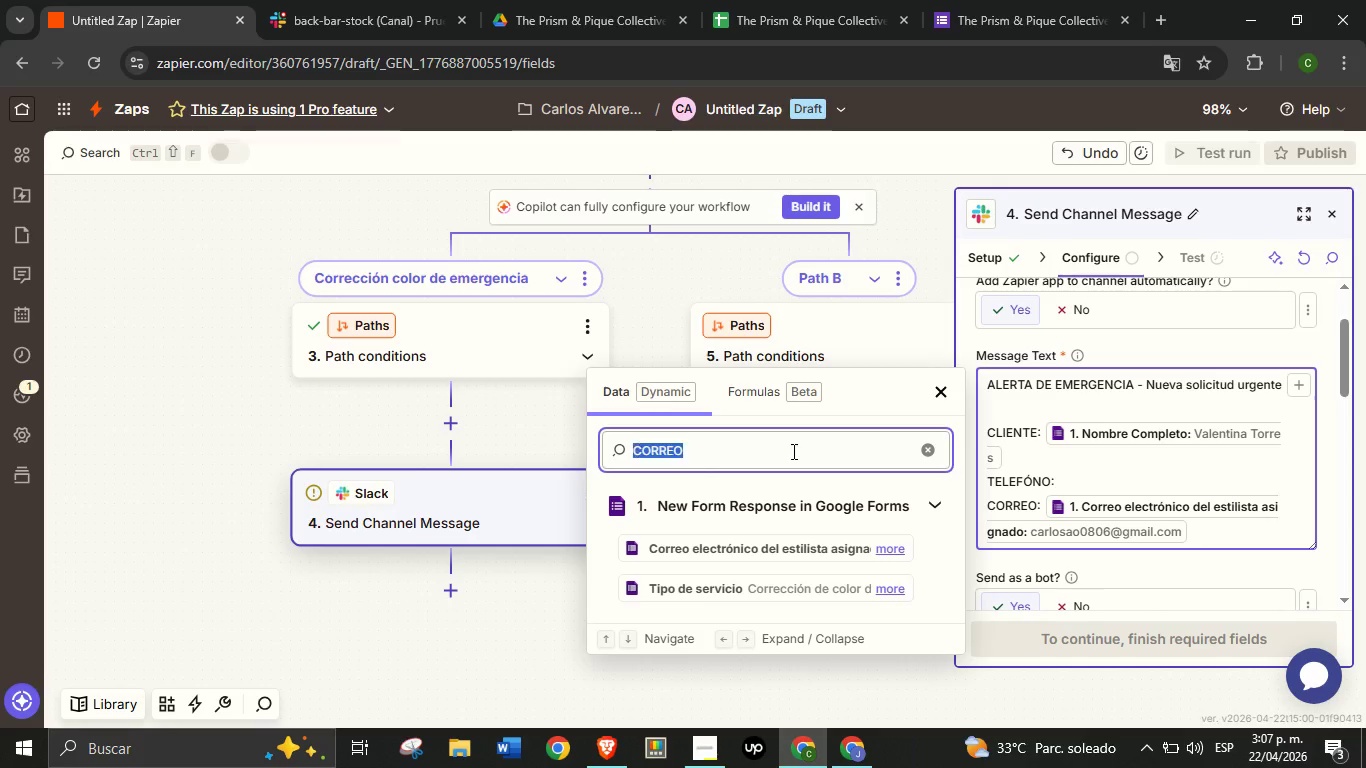 
double_click([792, 451])
 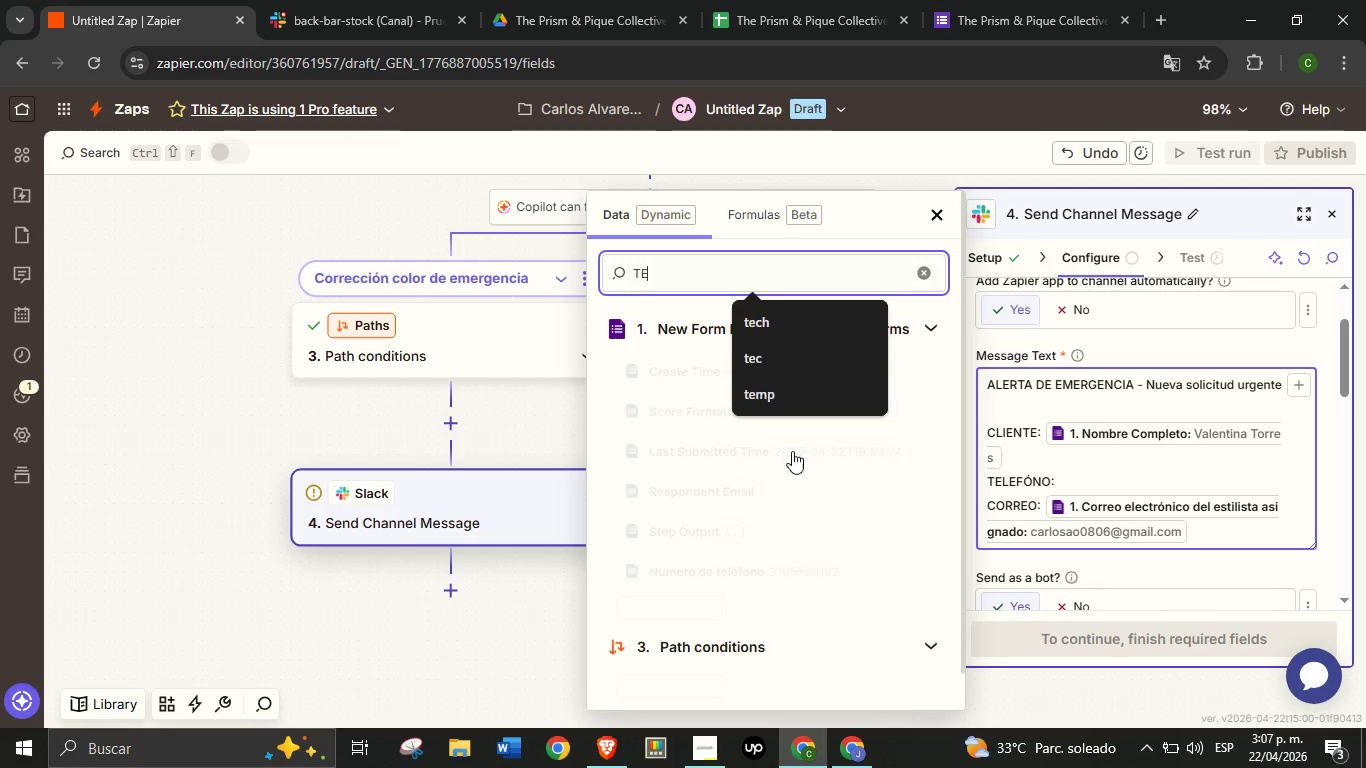 
type(te)
 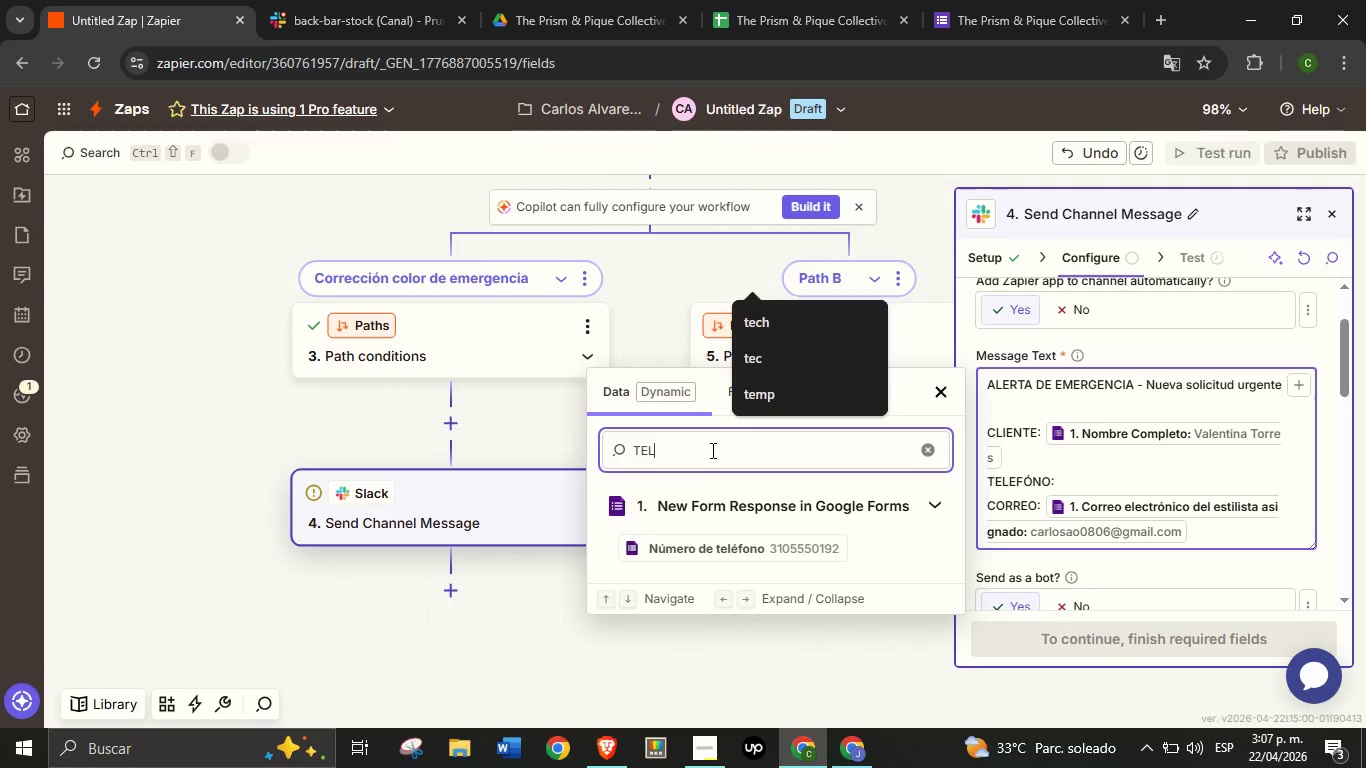 
key(L)
 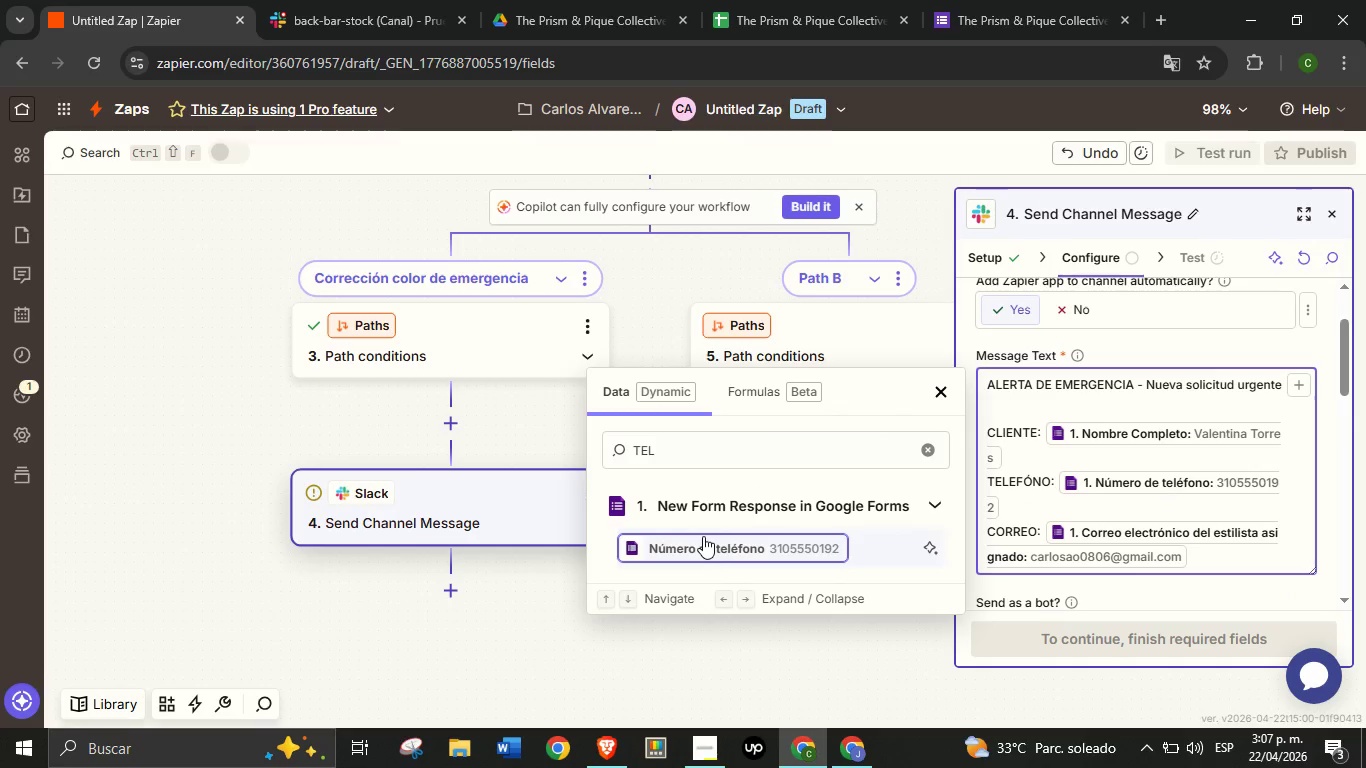 
left_click([703, 536])
 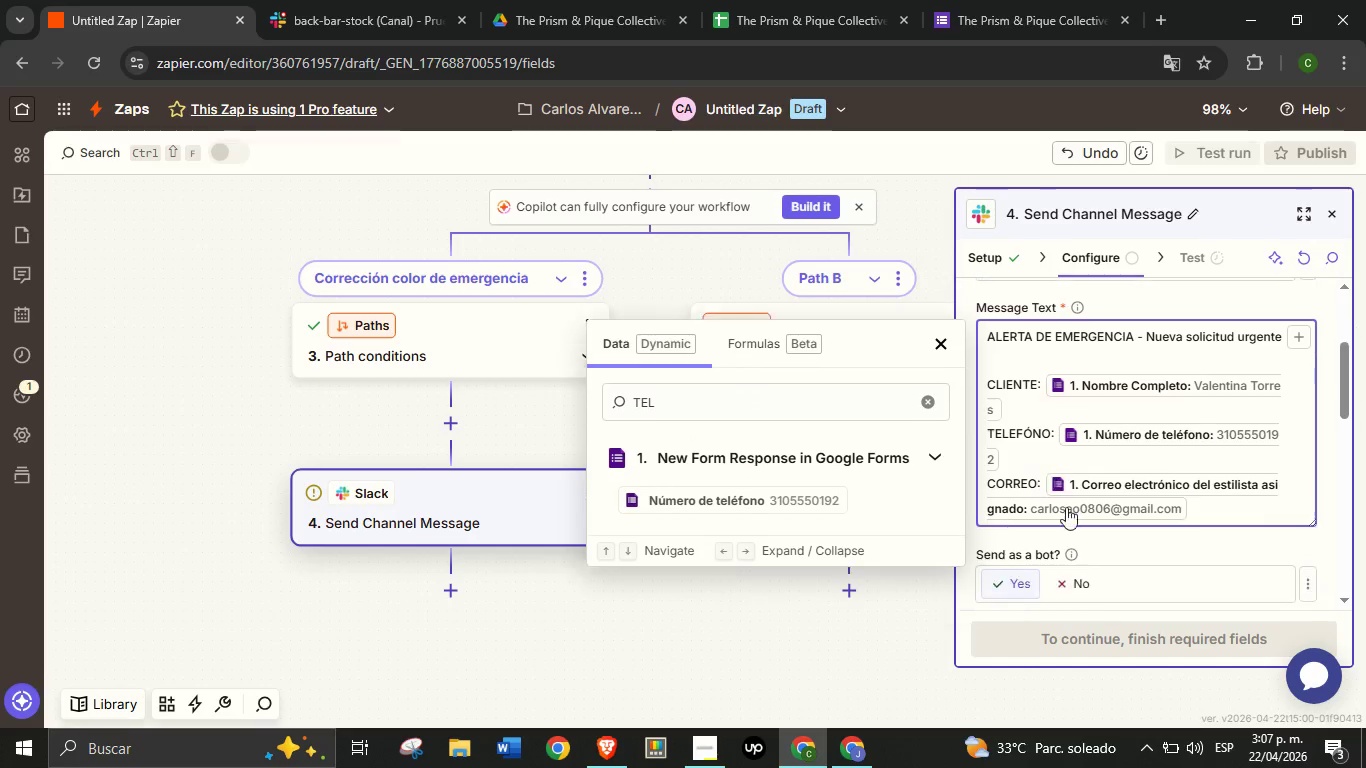 
scroll: coordinate [1032, 500], scroll_direction: down, amount: 1.0
 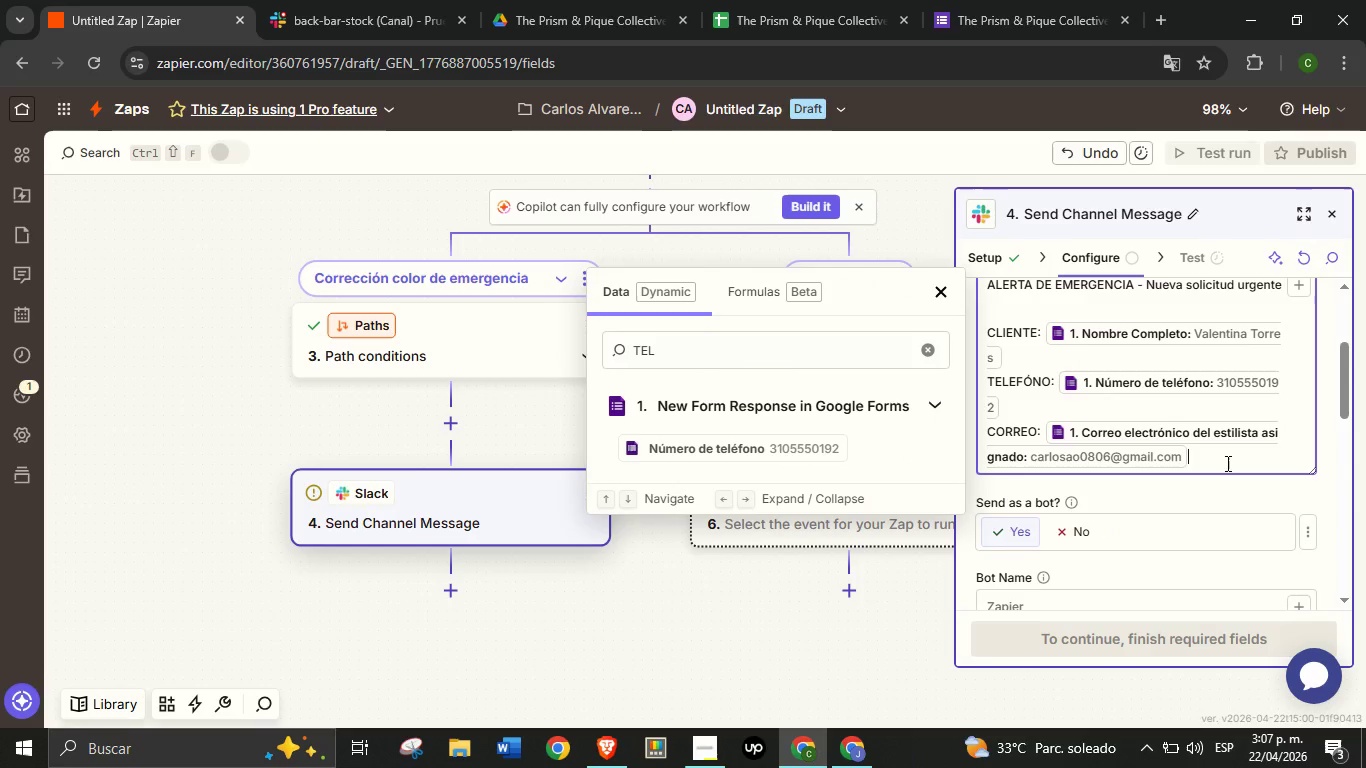 
left_click([1226, 463])
 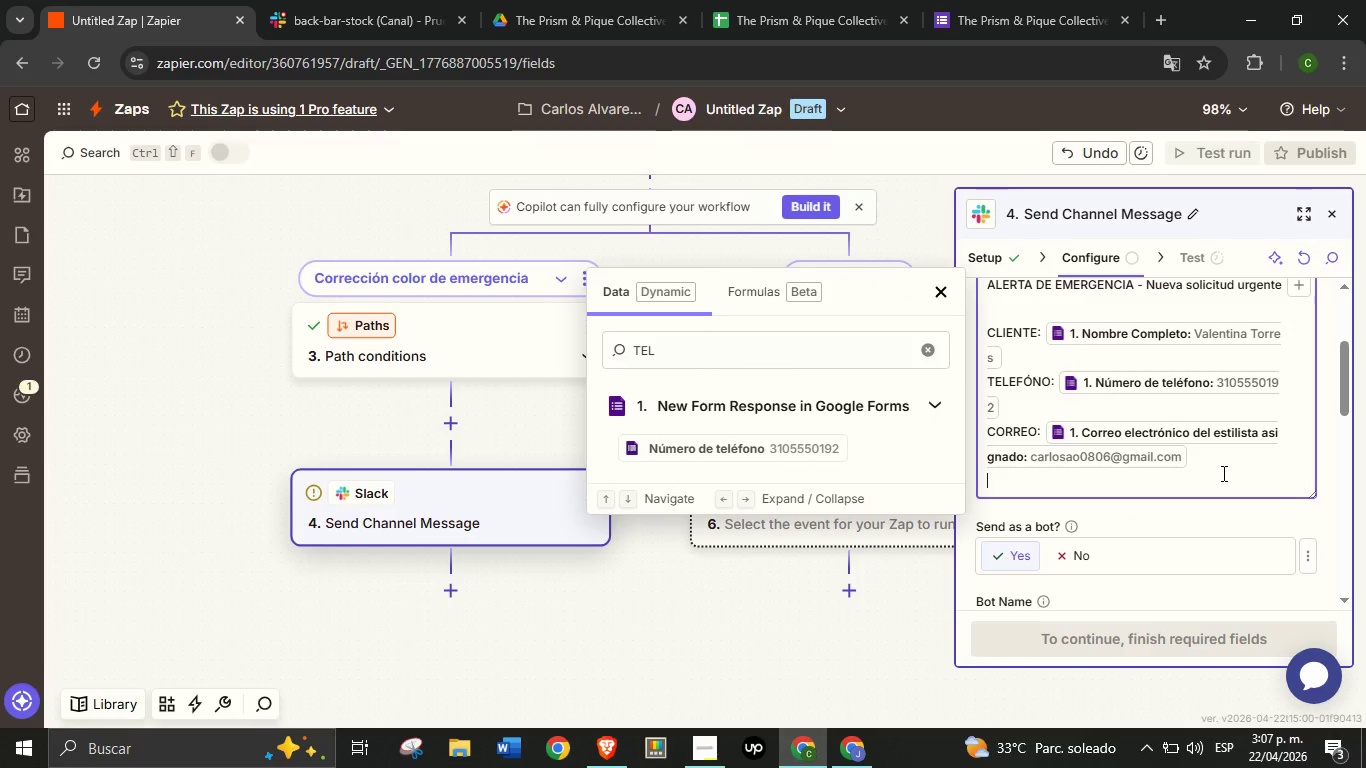 
key(Enter)
 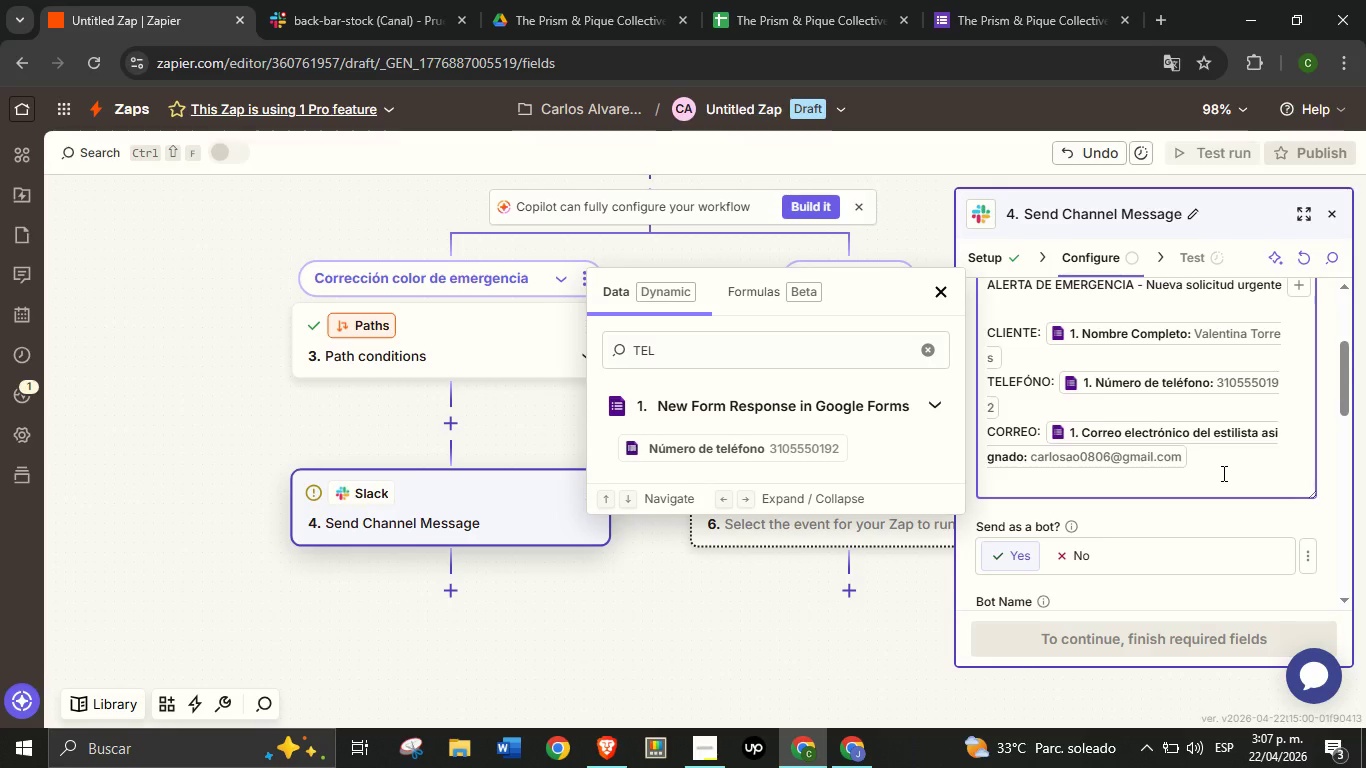 
wait(8.36)
 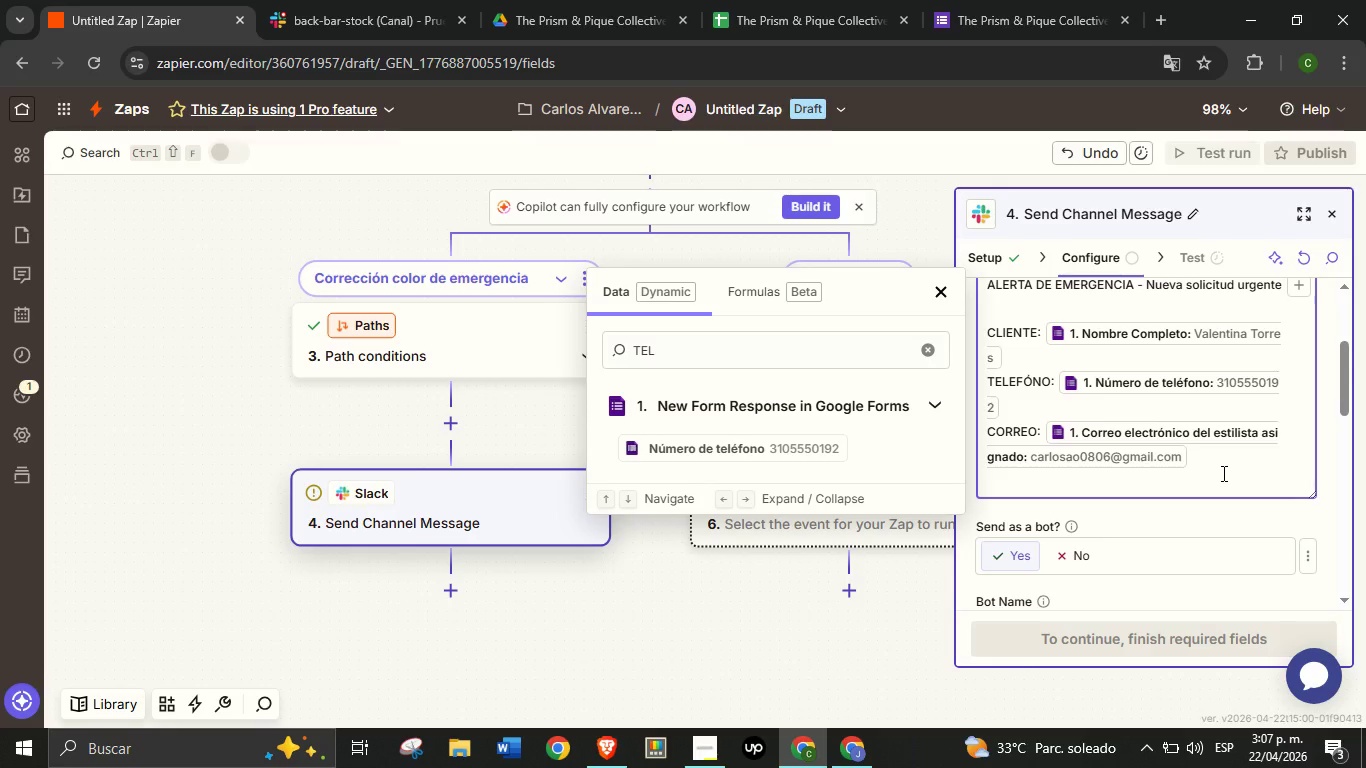 
type(tipo de servicio> )
 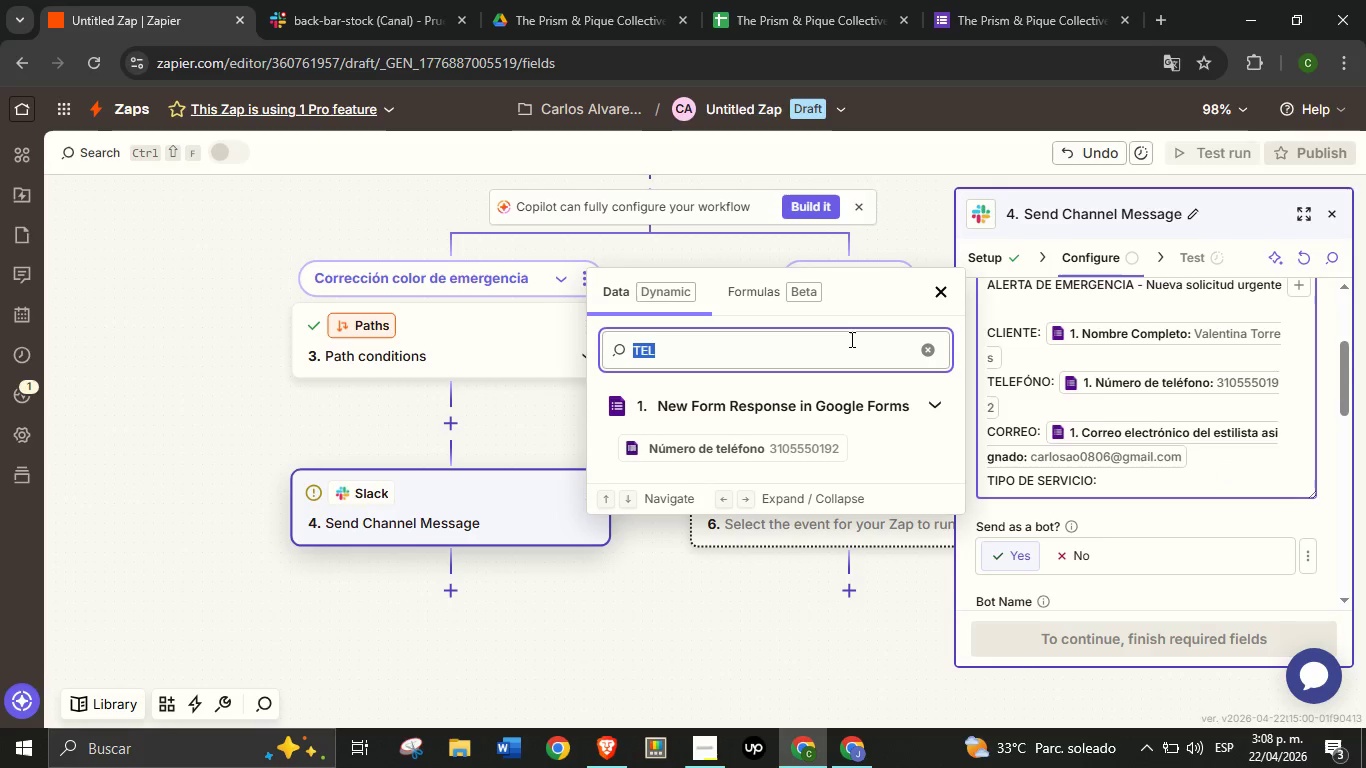 
double_click([850, 339])
 